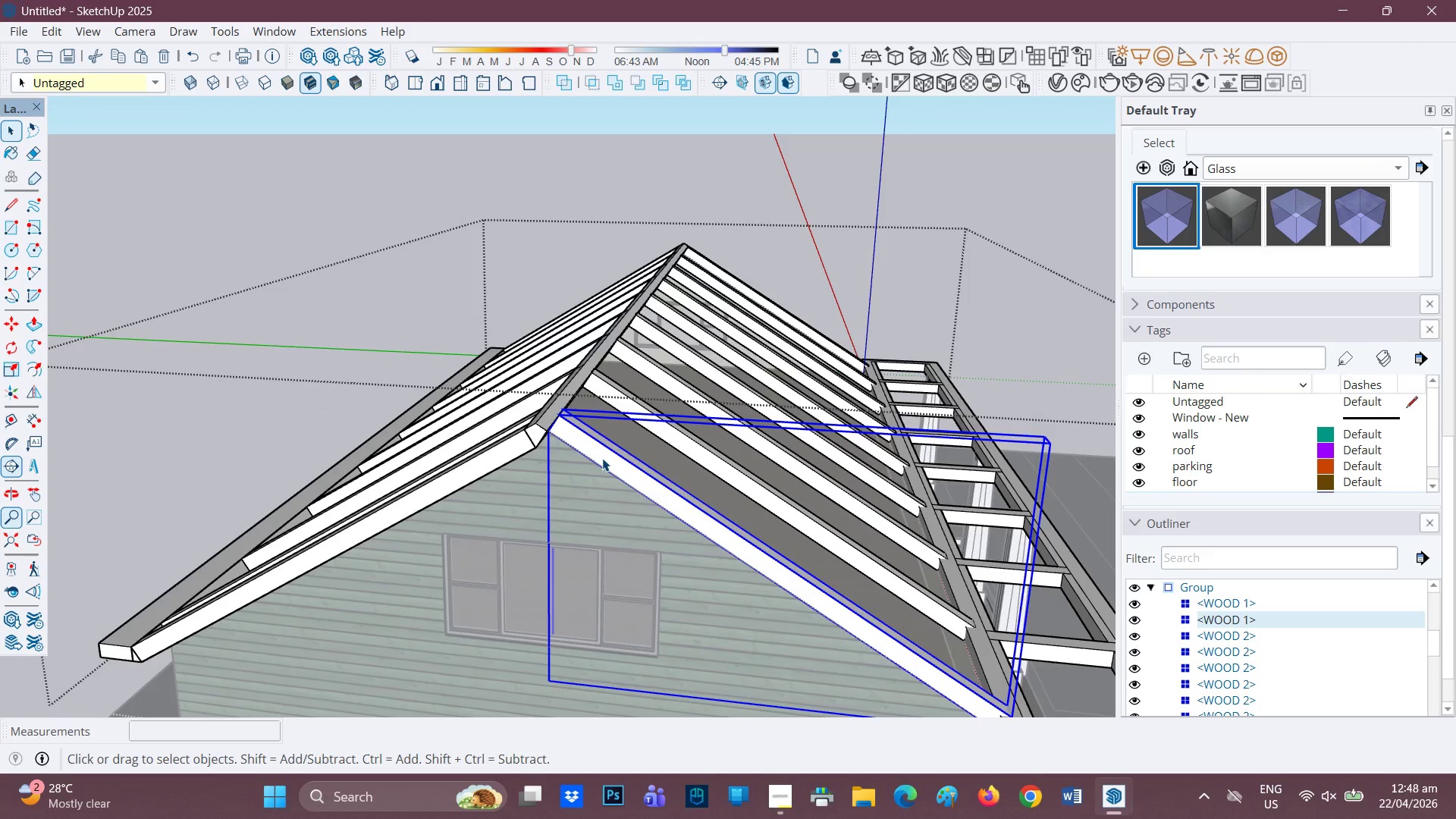 
scroll: coordinate [602, 458], scroll_direction: up, amount: 1.0
 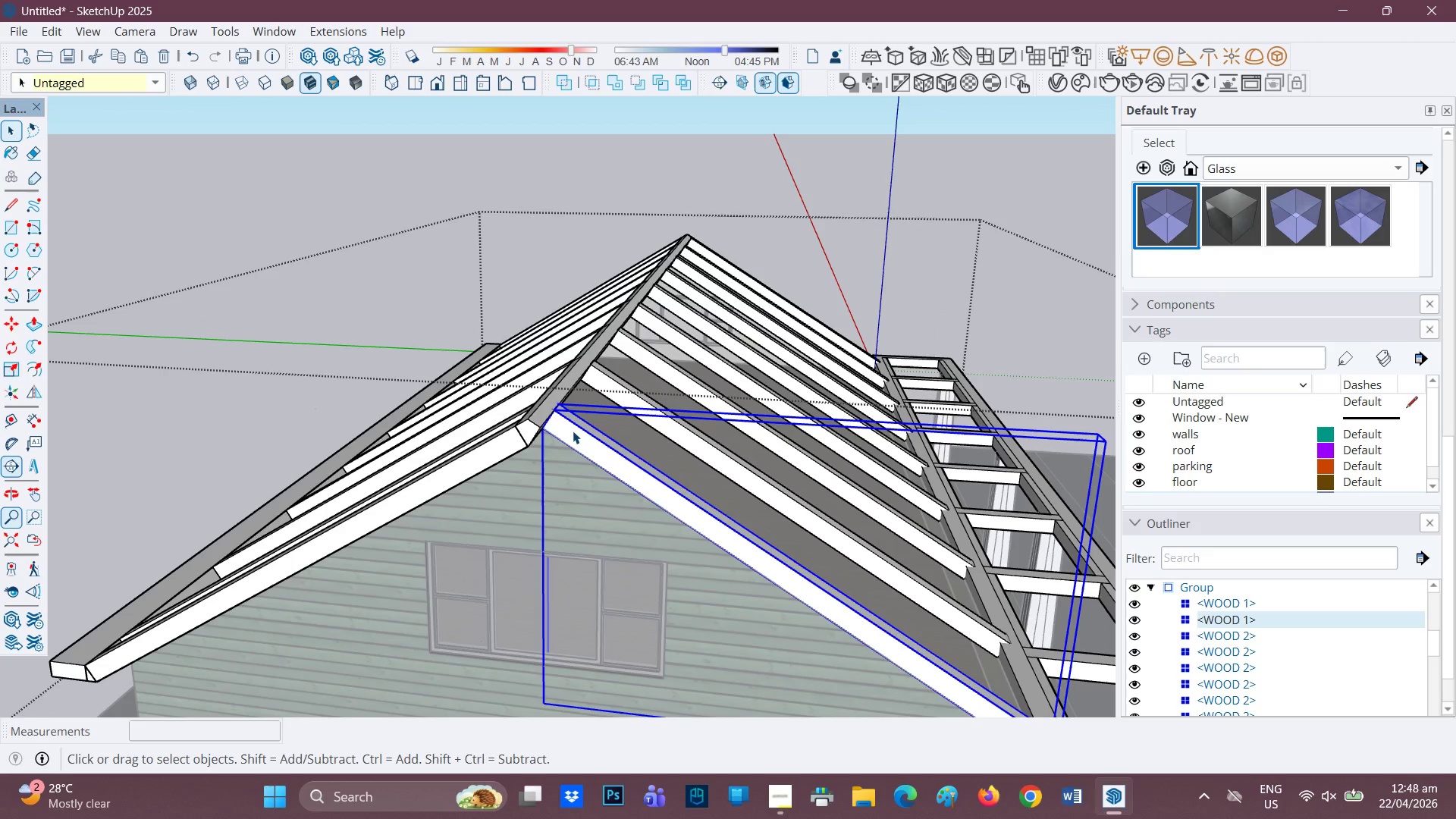 
key(M)
 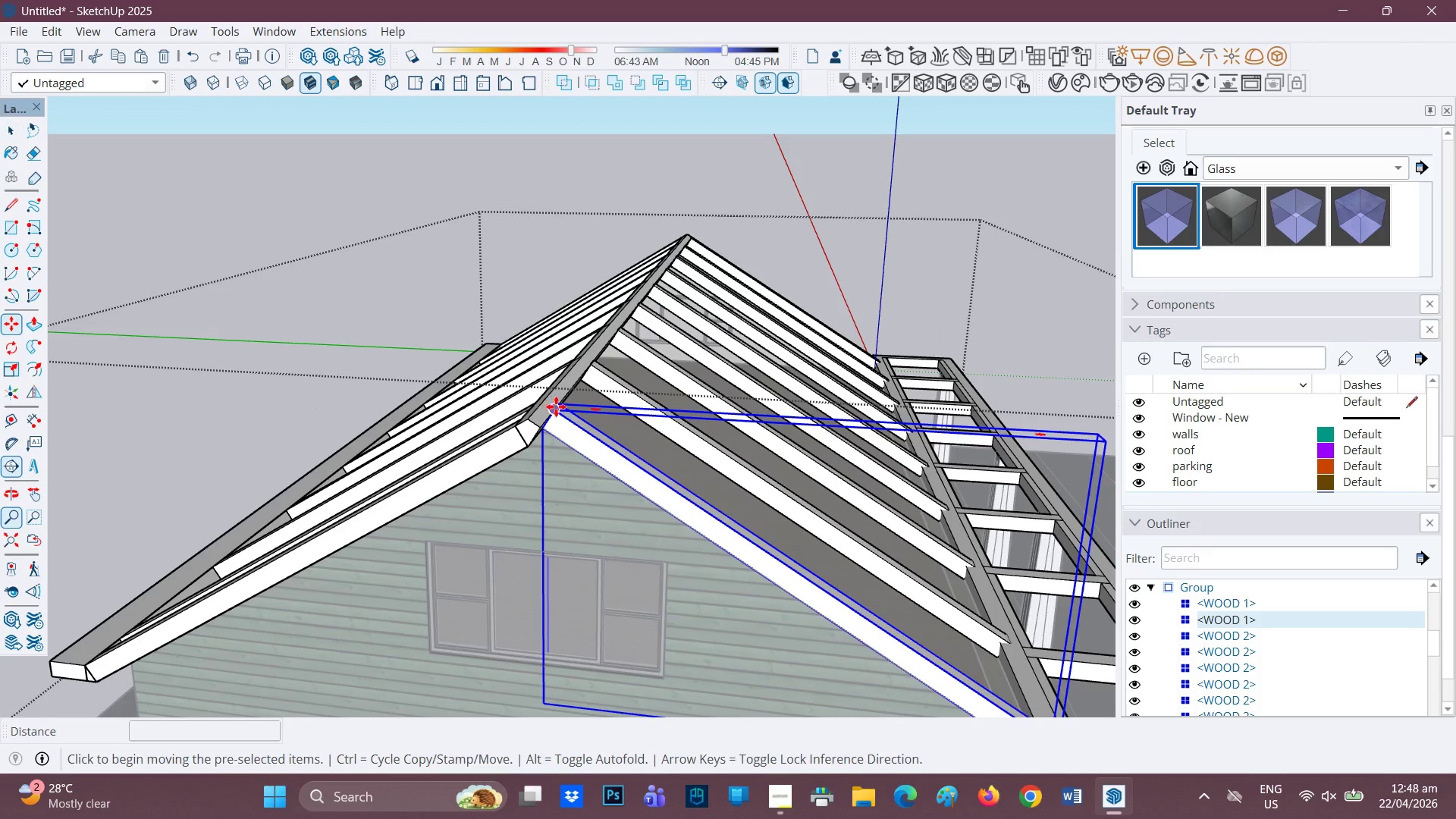 
scroll: coordinate [557, 407], scroll_direction: up, amount: 2.0
 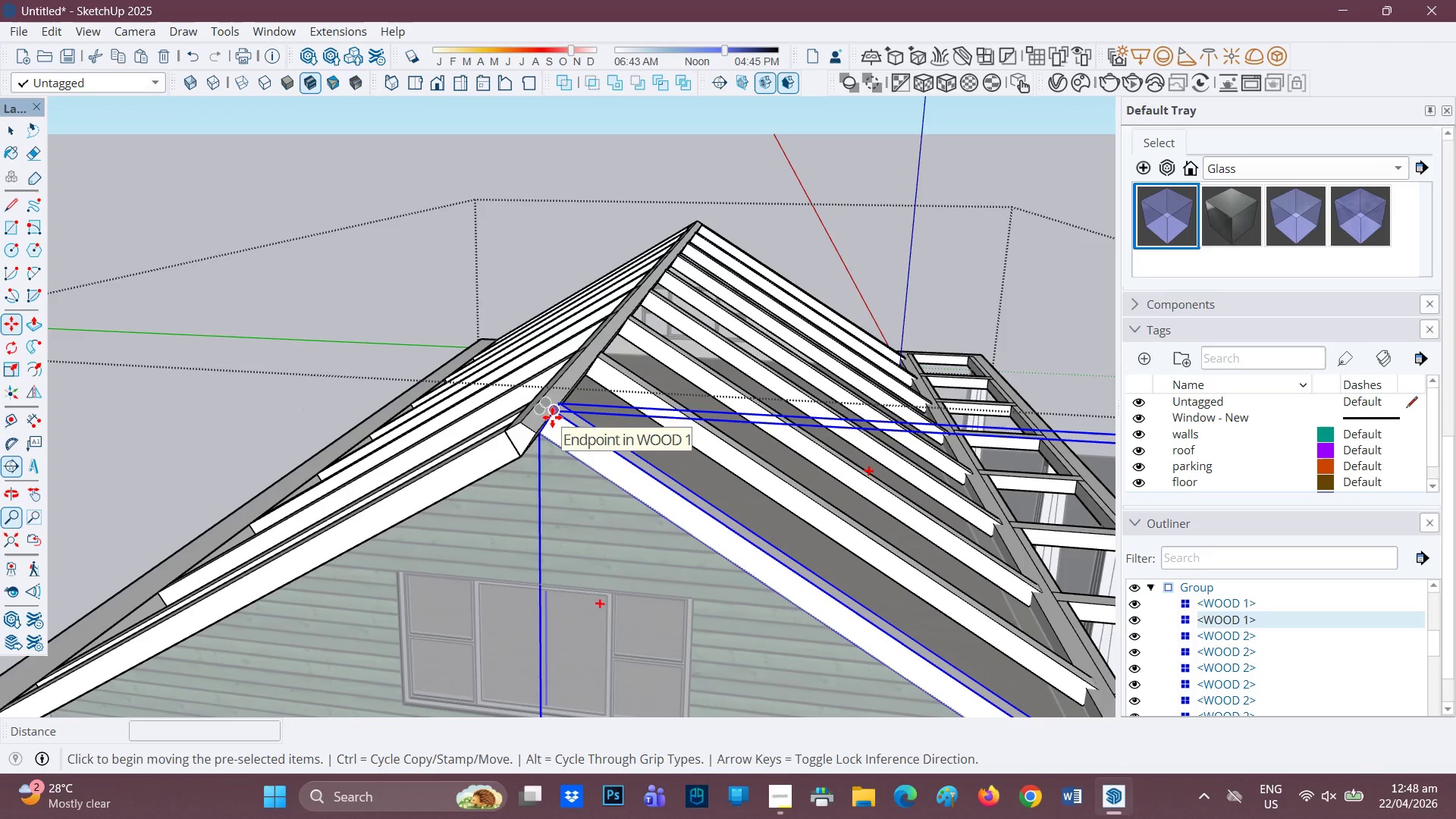 
key(Control+ControlRight)
 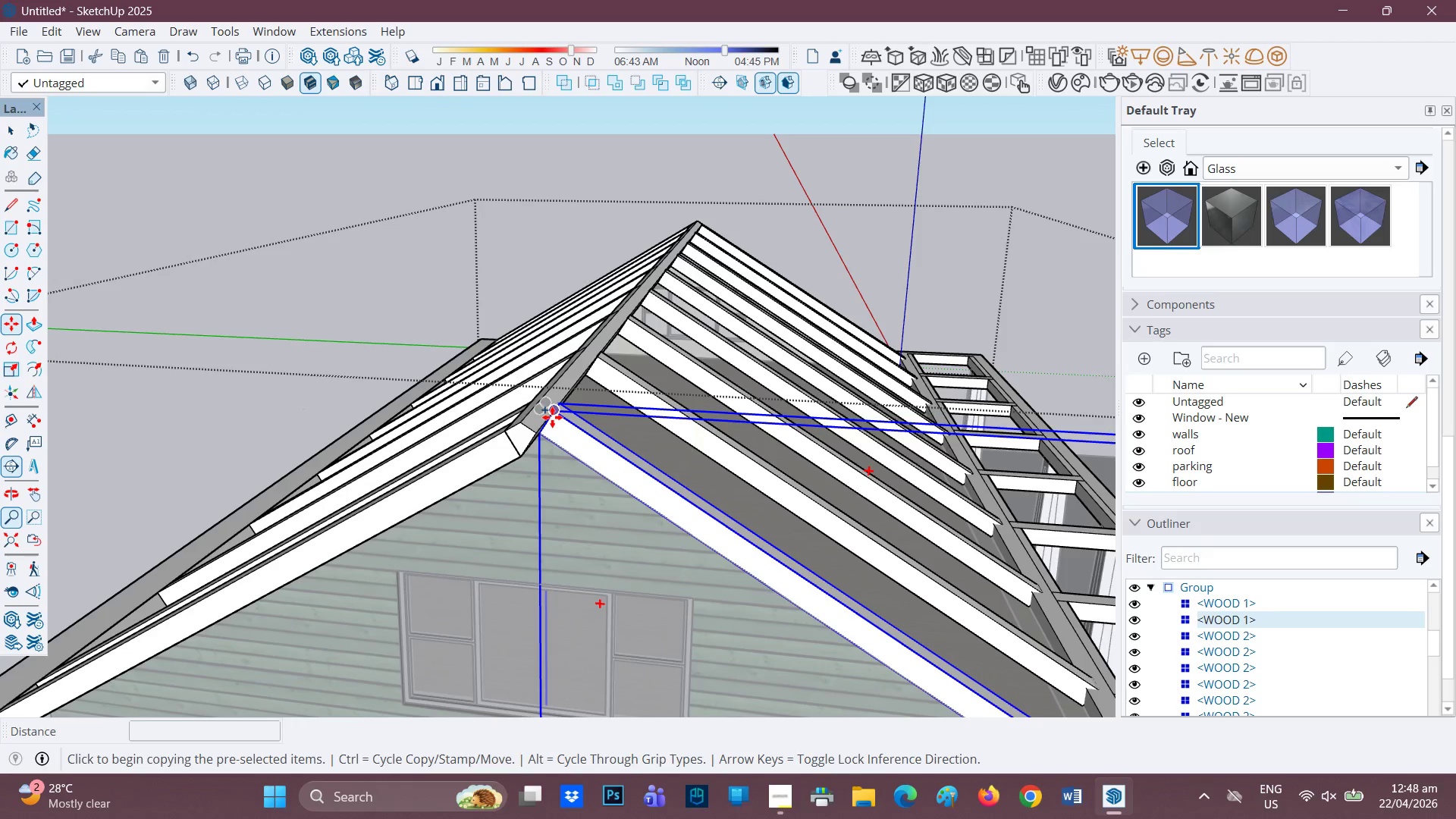 
left_click([552, 417])
 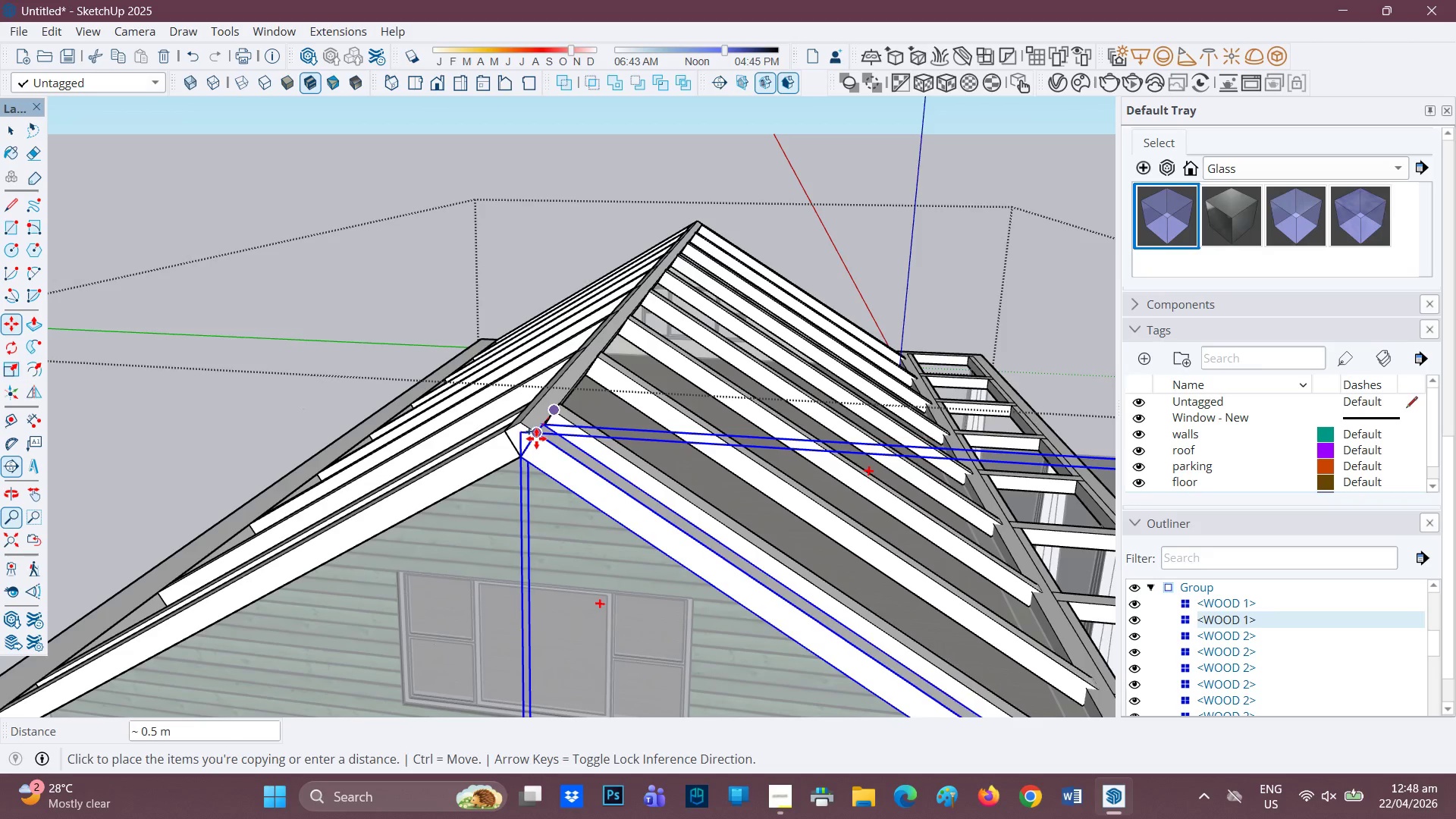 
left_click([536, 438])
 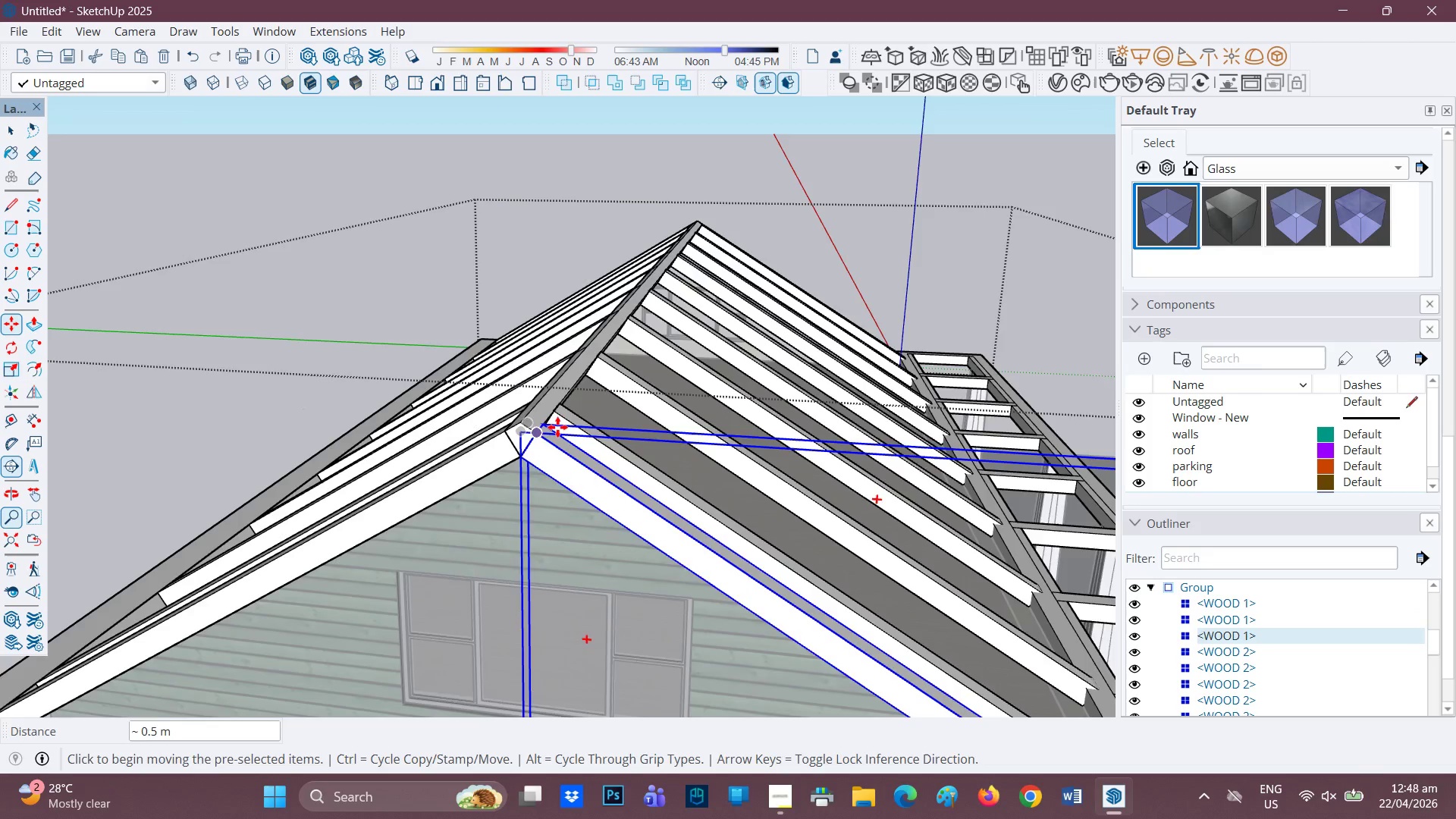 
scroll: coordinate [794, 467], scroll_direction: down, amount: 12.0
 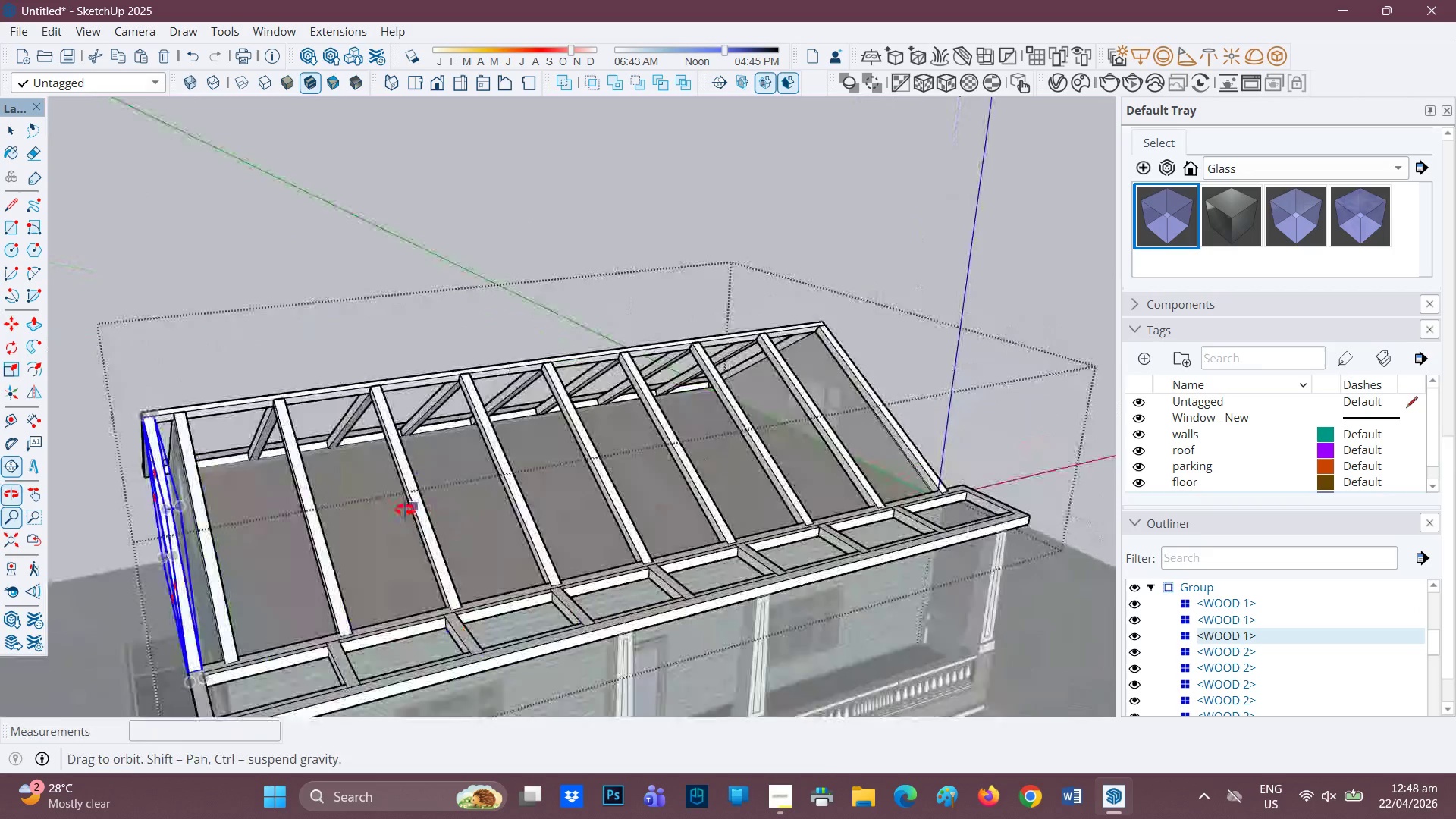 
key(Space)
 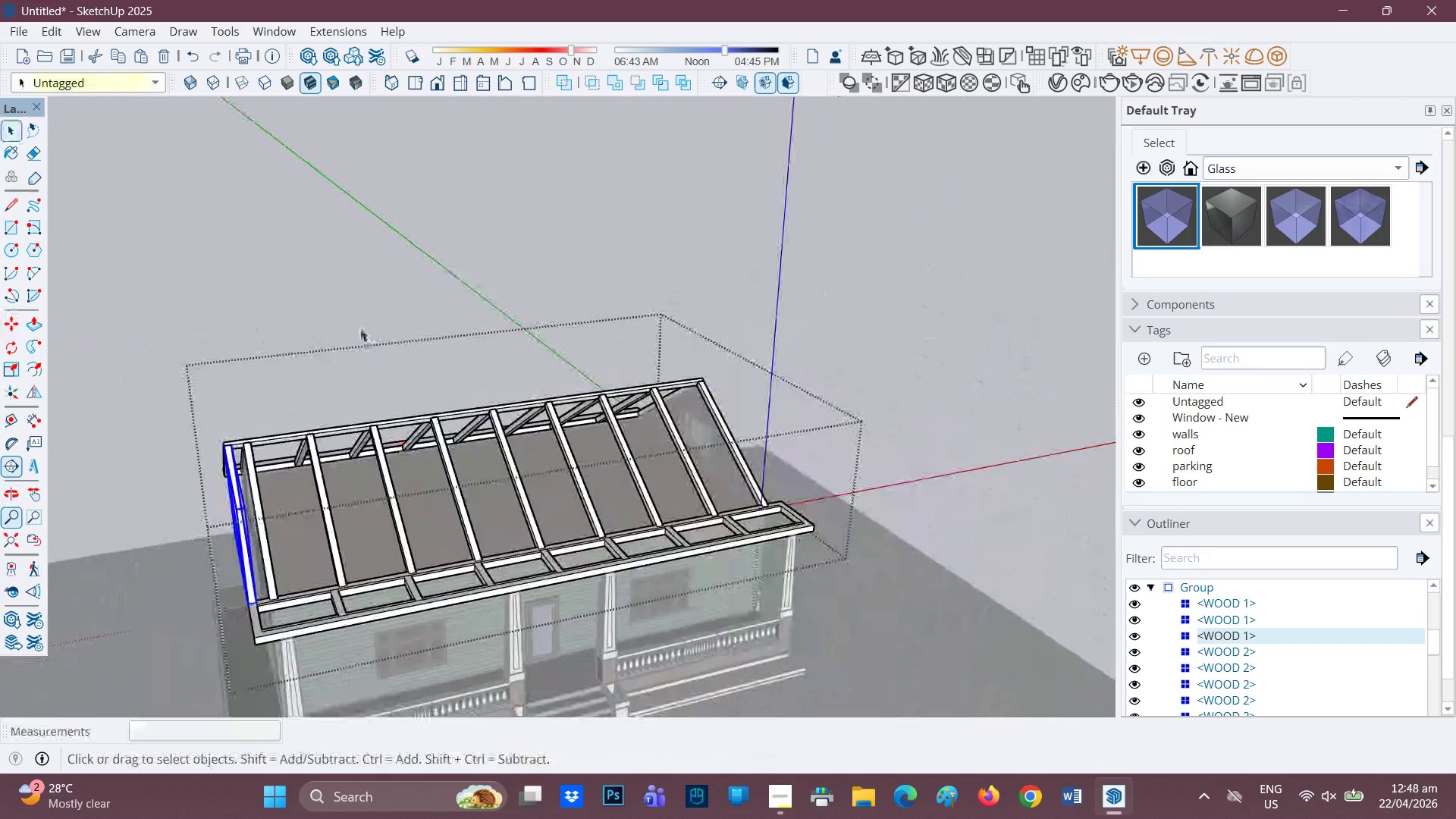 
scroll: coordinate [402, 482], scroll_direction: down, amount: 5.0
 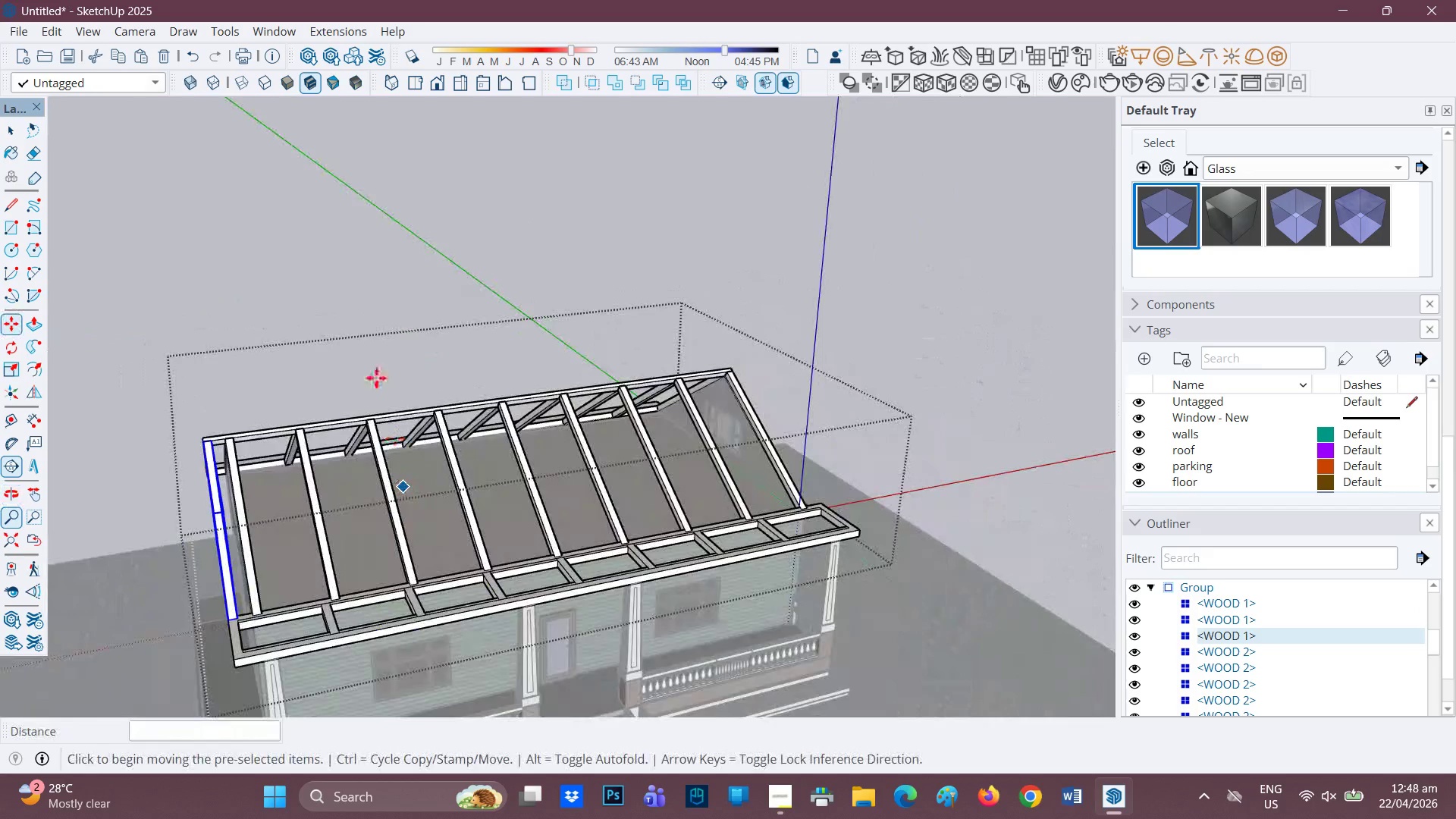 
left_click([360, 328])
 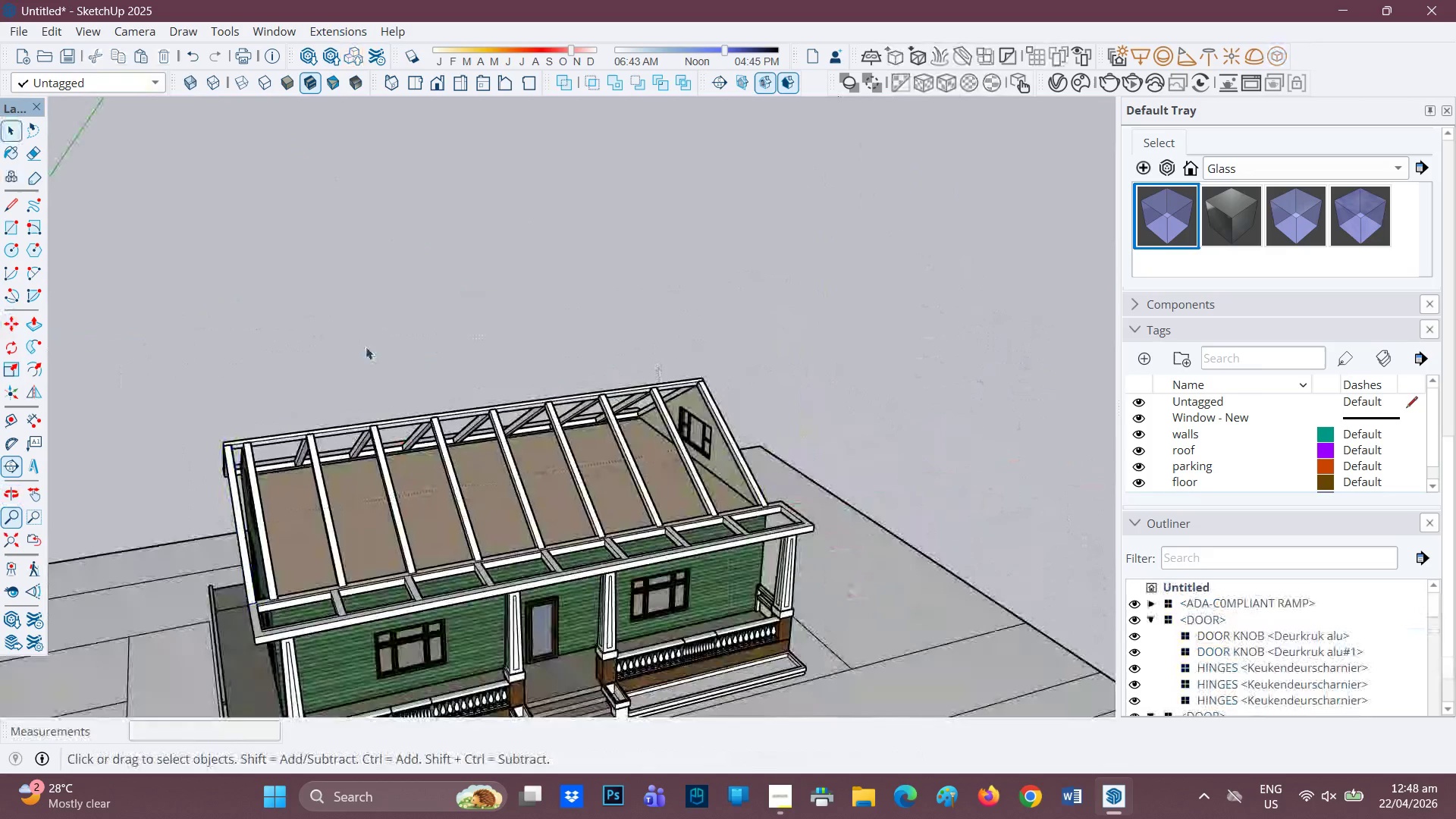 
scroll: coordinate [336, 491], scroll_direction: up, amount: 2.0
 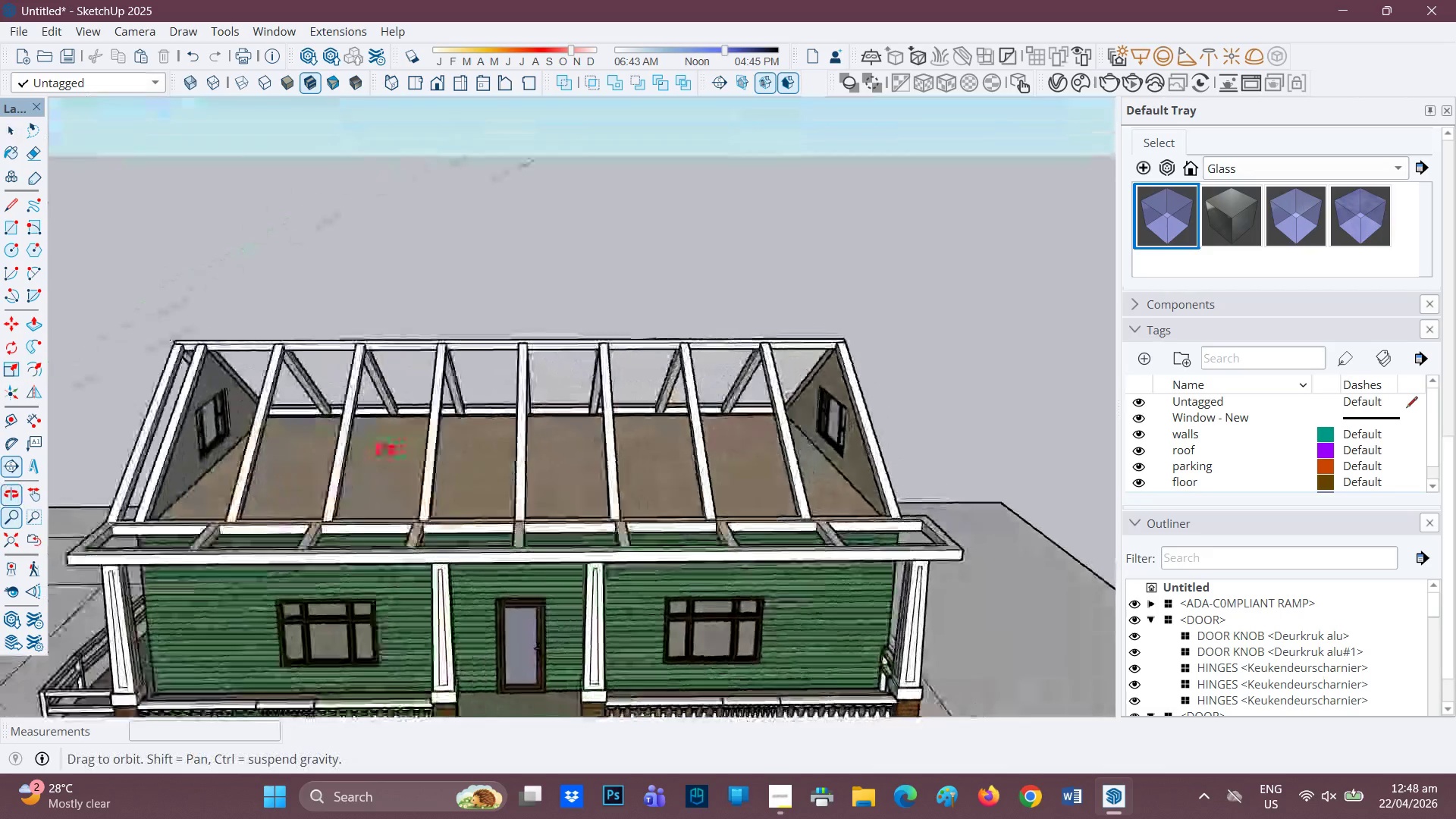 
scroll: coordinate [672, 480], scroll_direction: down, amount: 3.0
 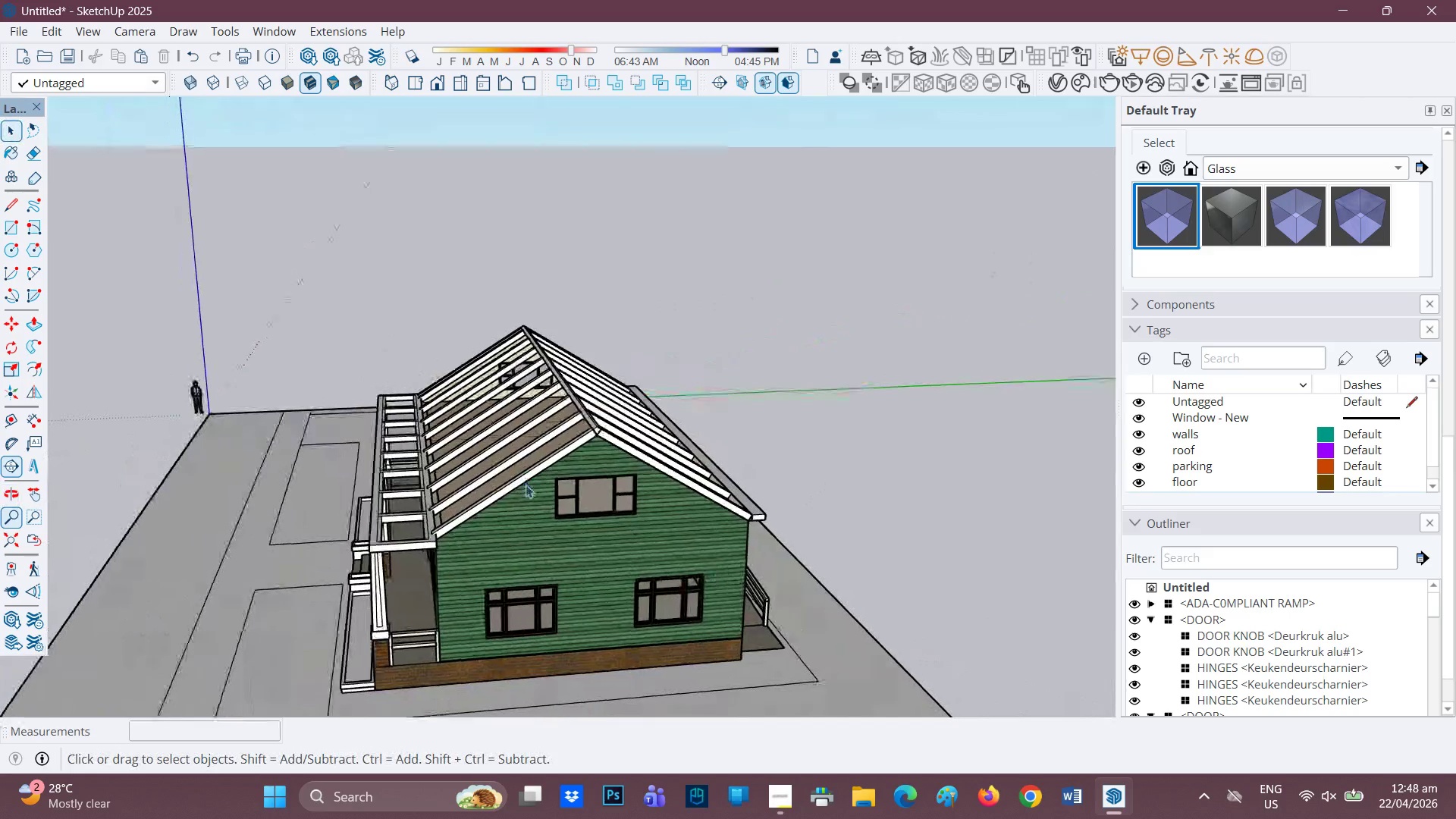 
scroll: coordinate [699, 542], scroll_direction: up, amount: 4.0
 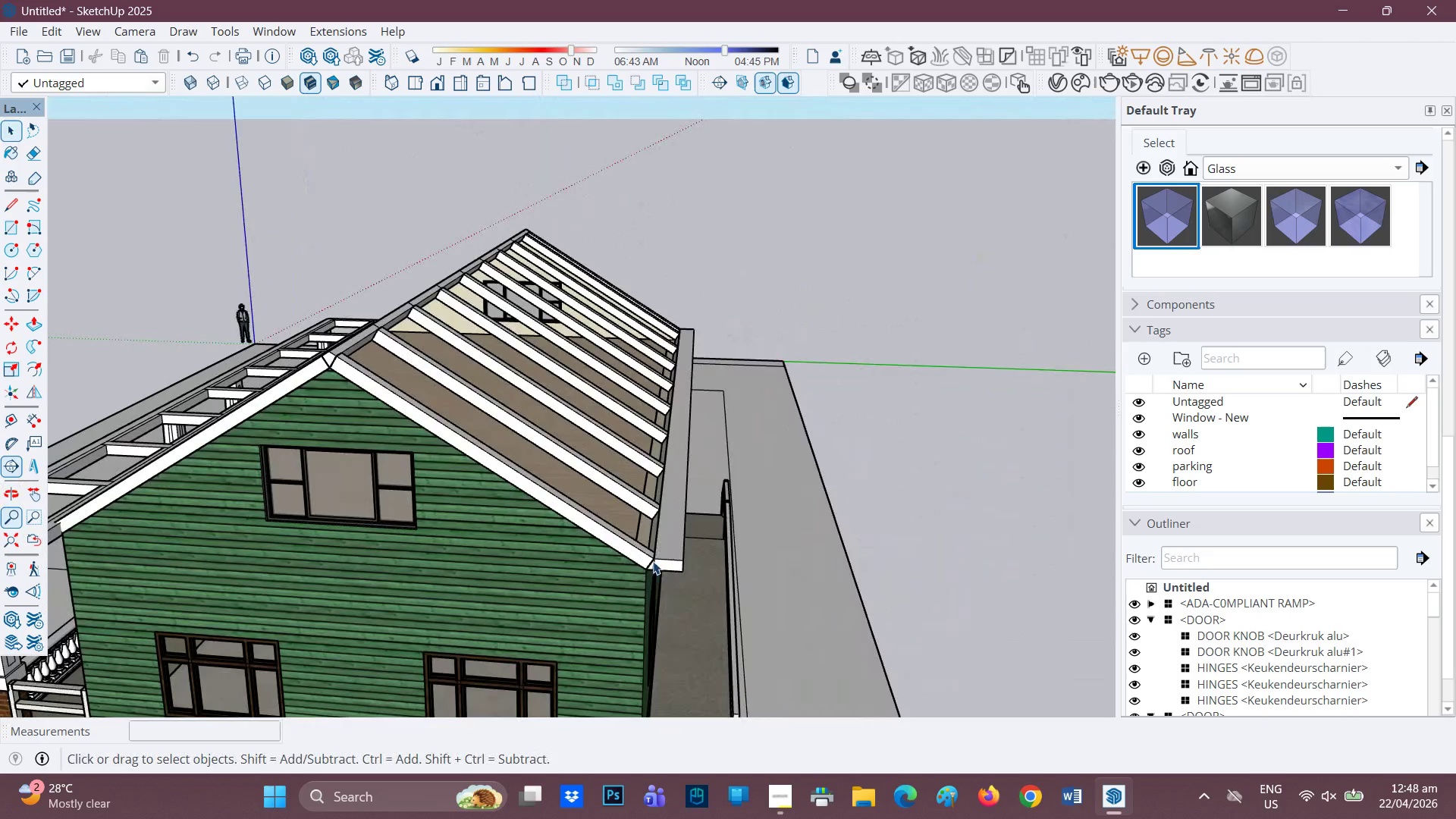 
left_click([668, 562])
 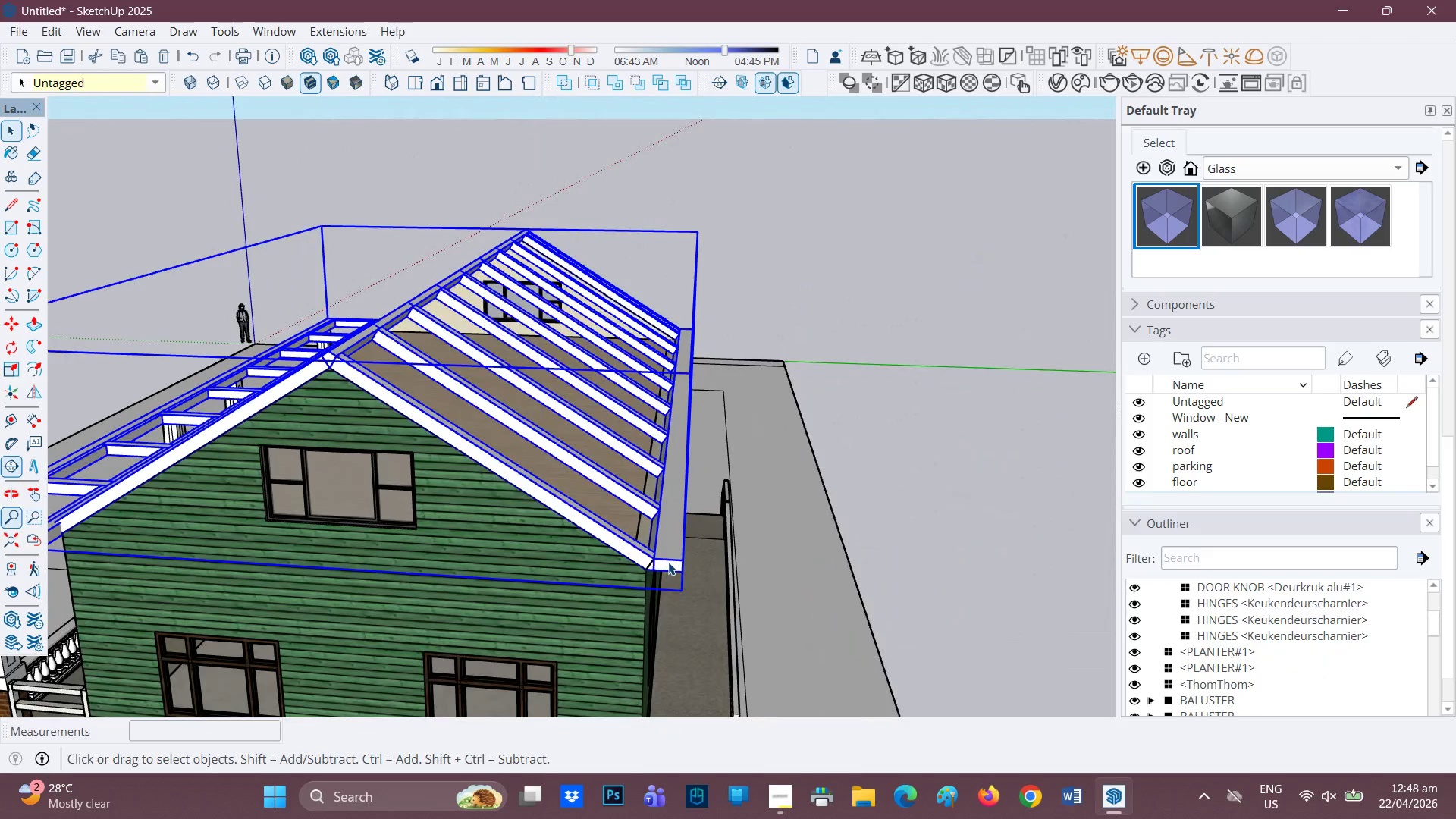 
left_click([668, 562])
 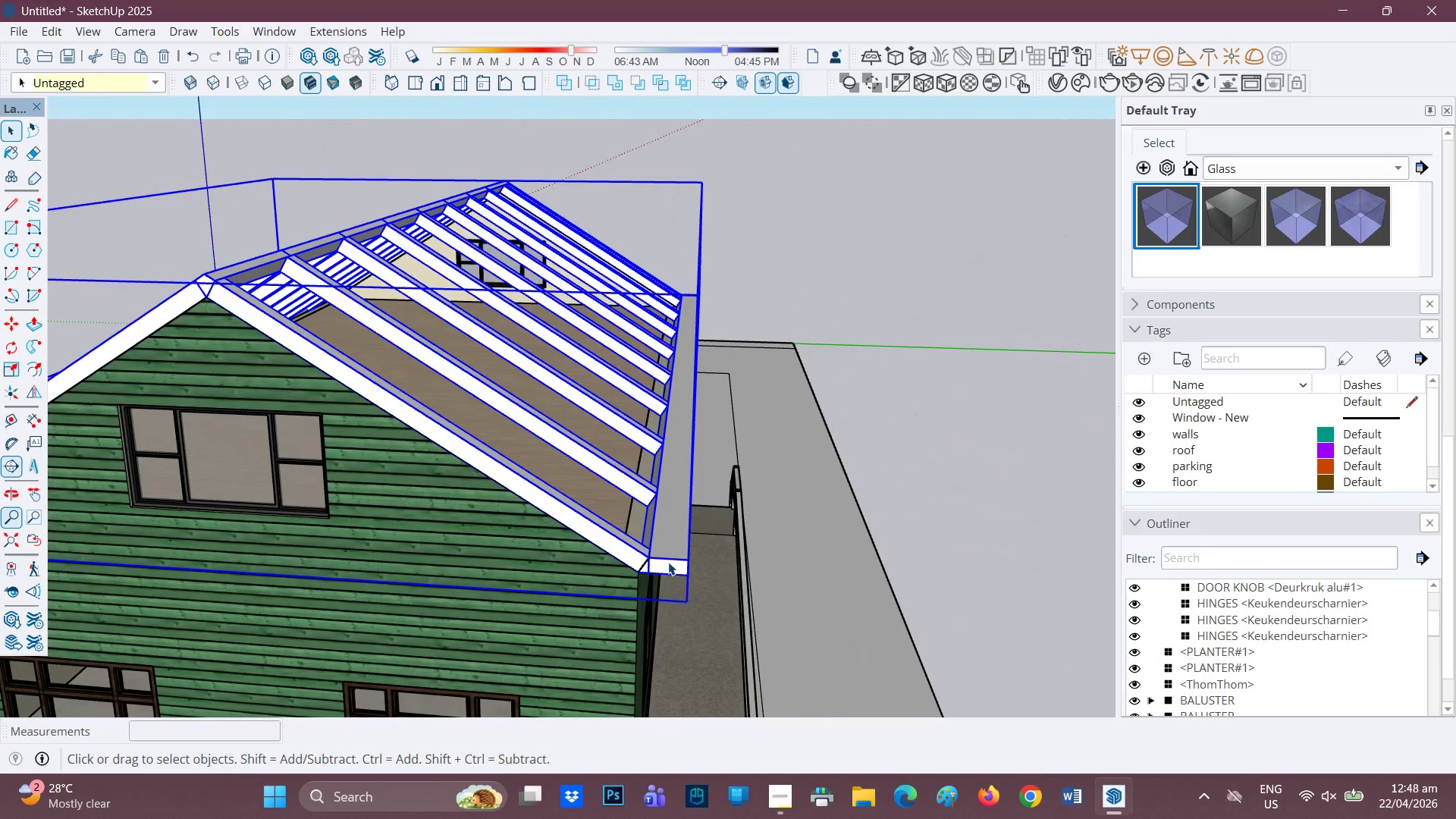 
scroll: coordinate [668, 562], scroll_direction: up, amount: 3.0
 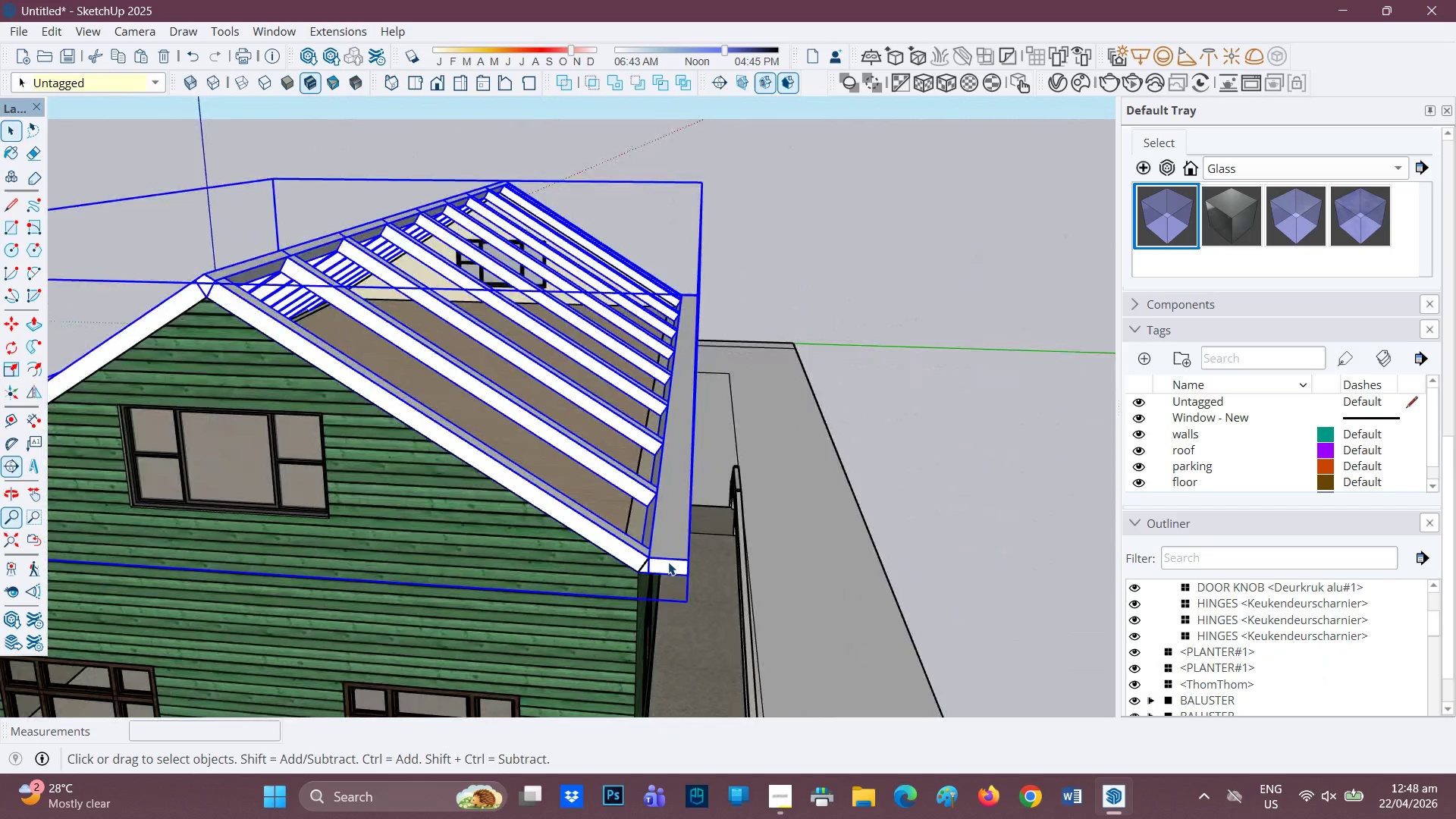 
double_click([668, 562])
 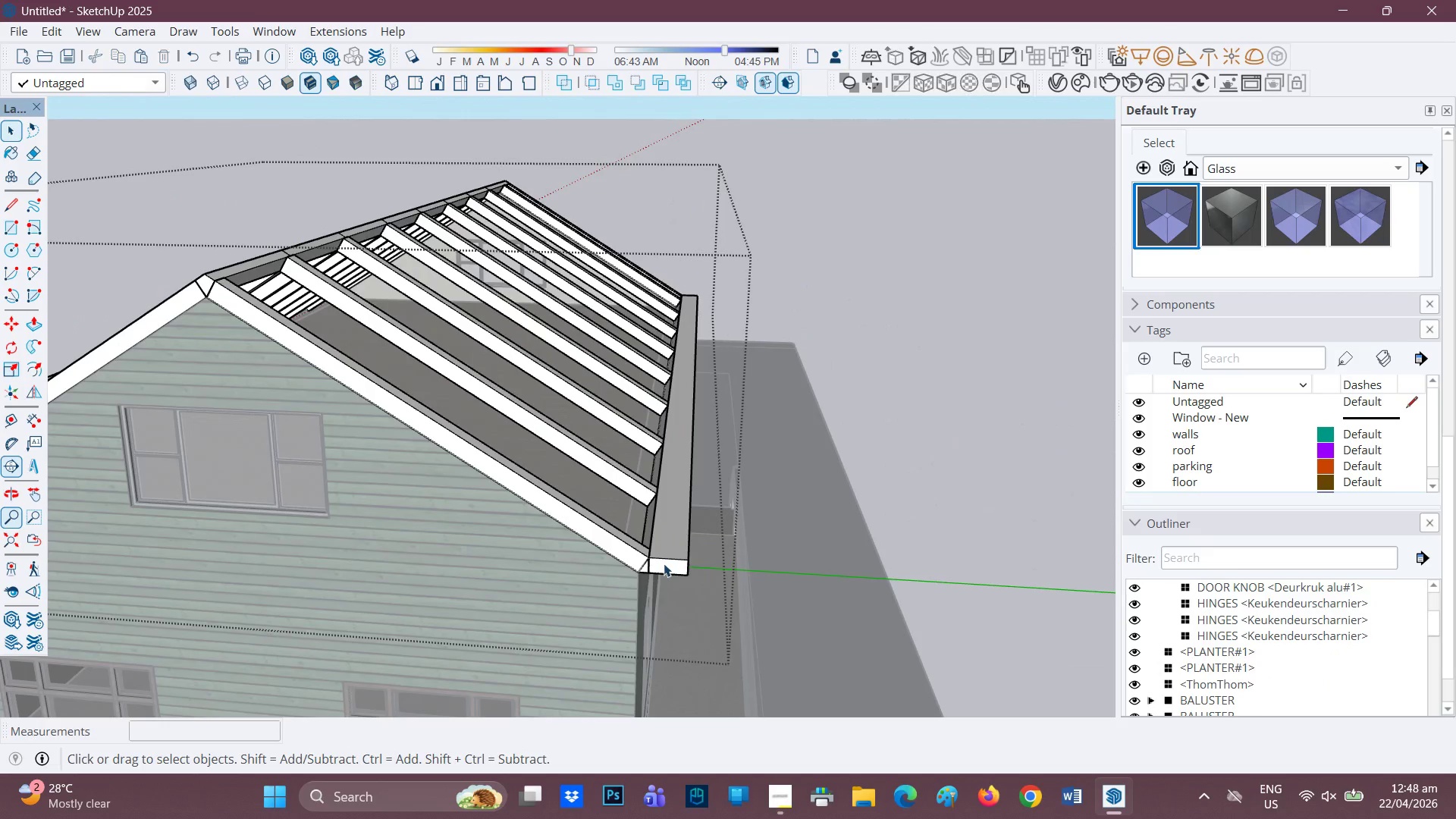 
scroll: coordinate [661, 564], scroll_direction: up, amount: 1.0
 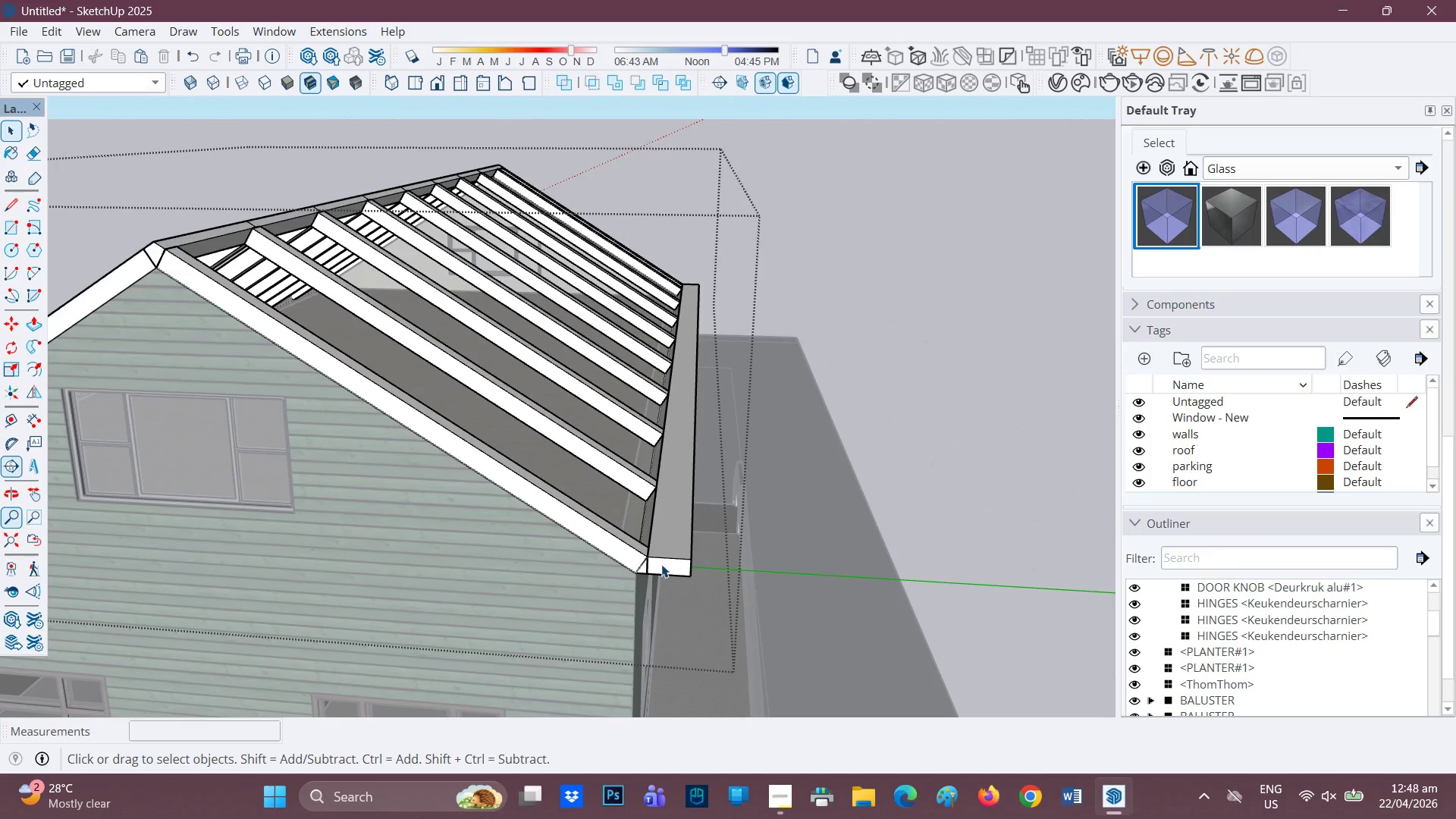 
key(P)
 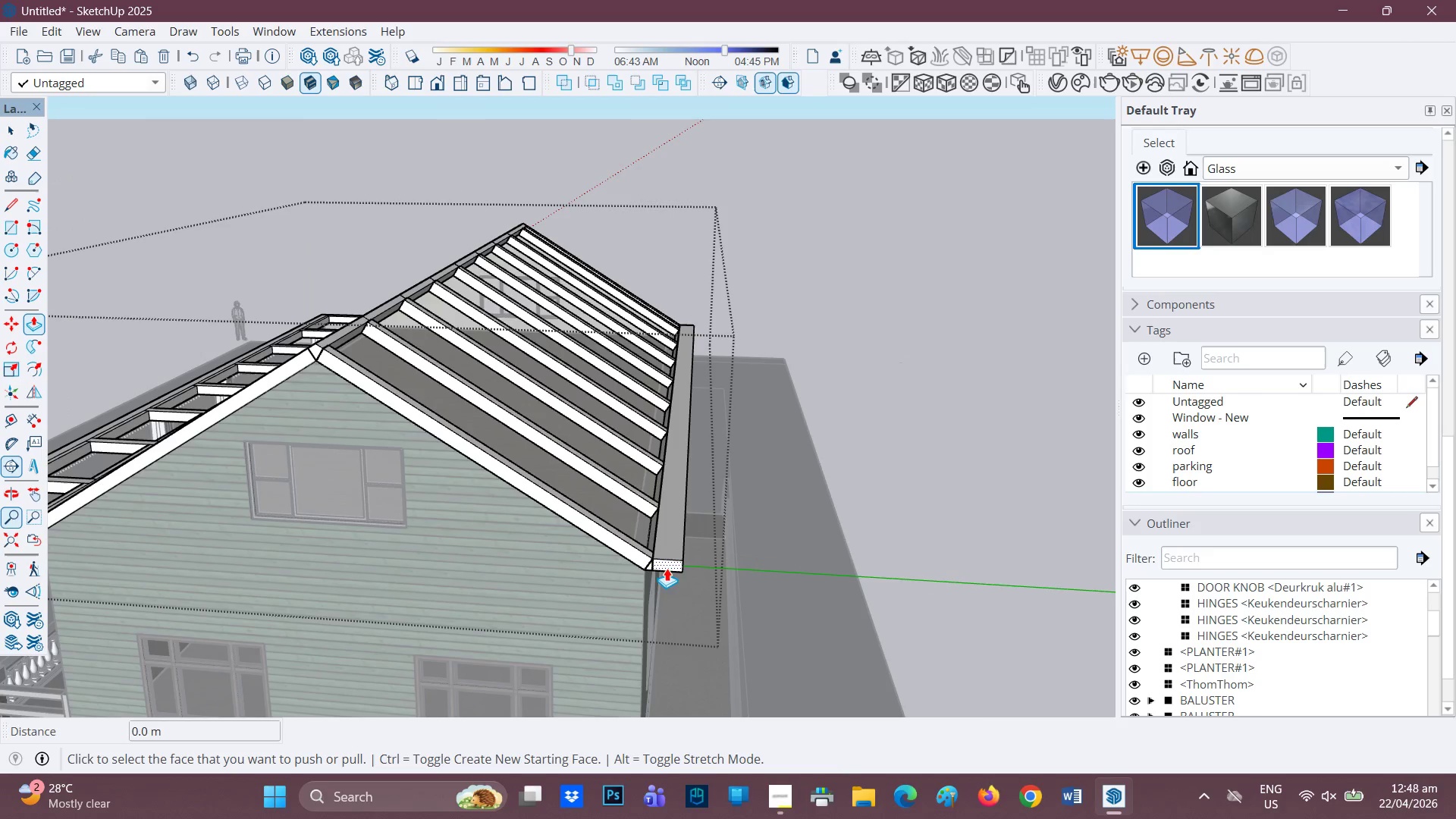 
scroll: coordinate [670, 558], scroll_direction: down, amount: 3.0
 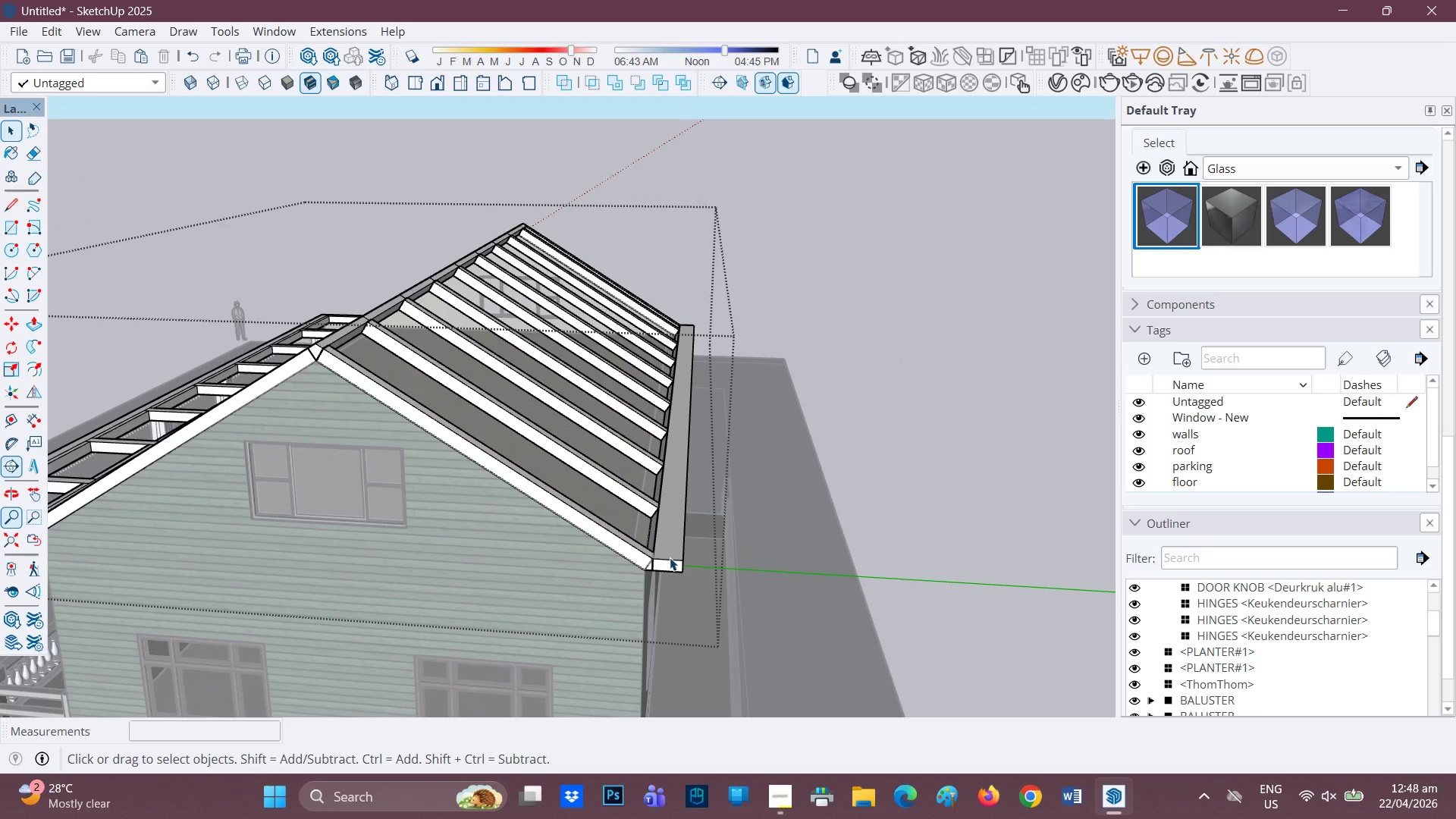 
left_click([669, 567])
 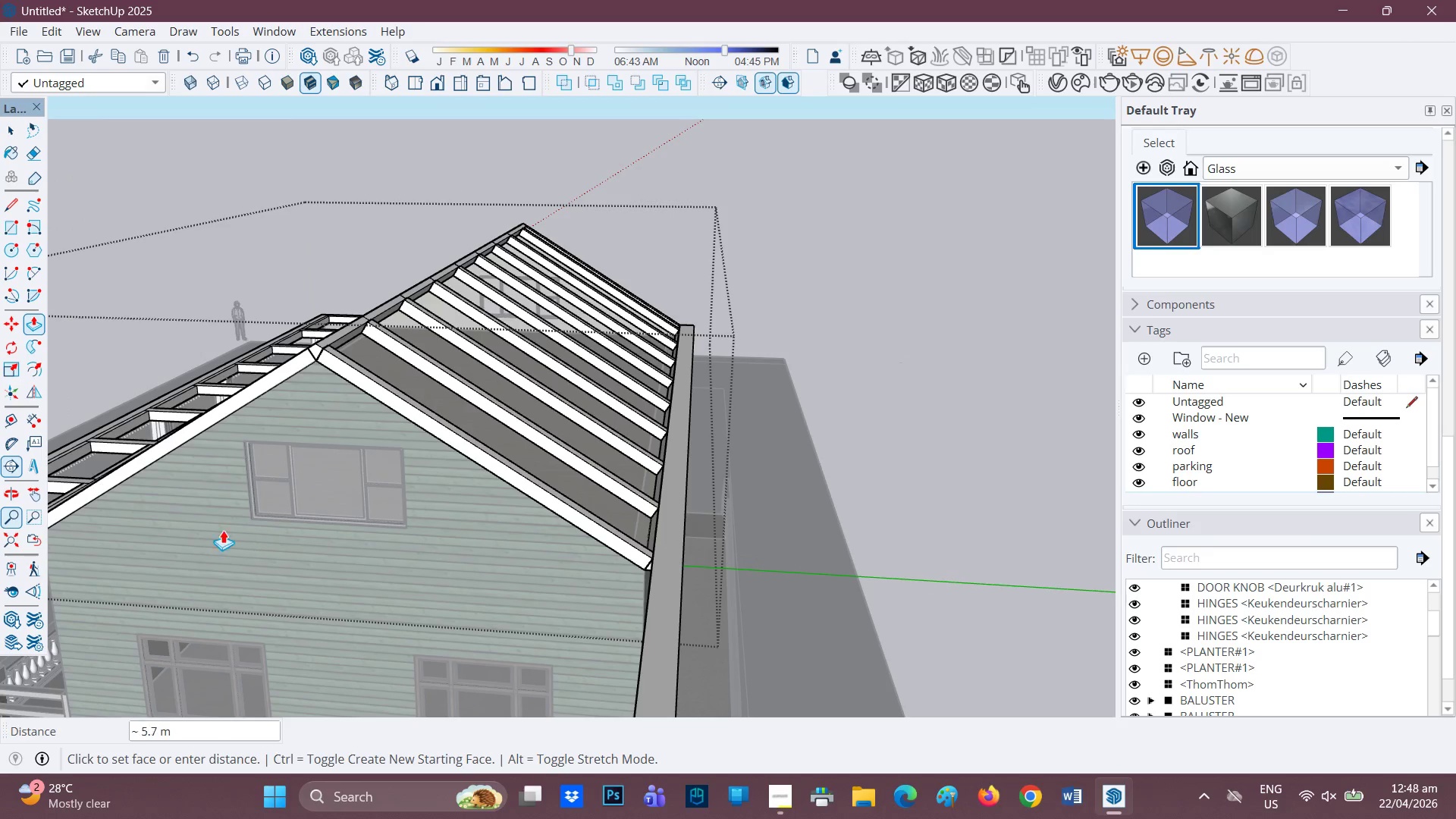 
scroll: coordinate [179, 520], scroll_direction: down, amount: 1.0
 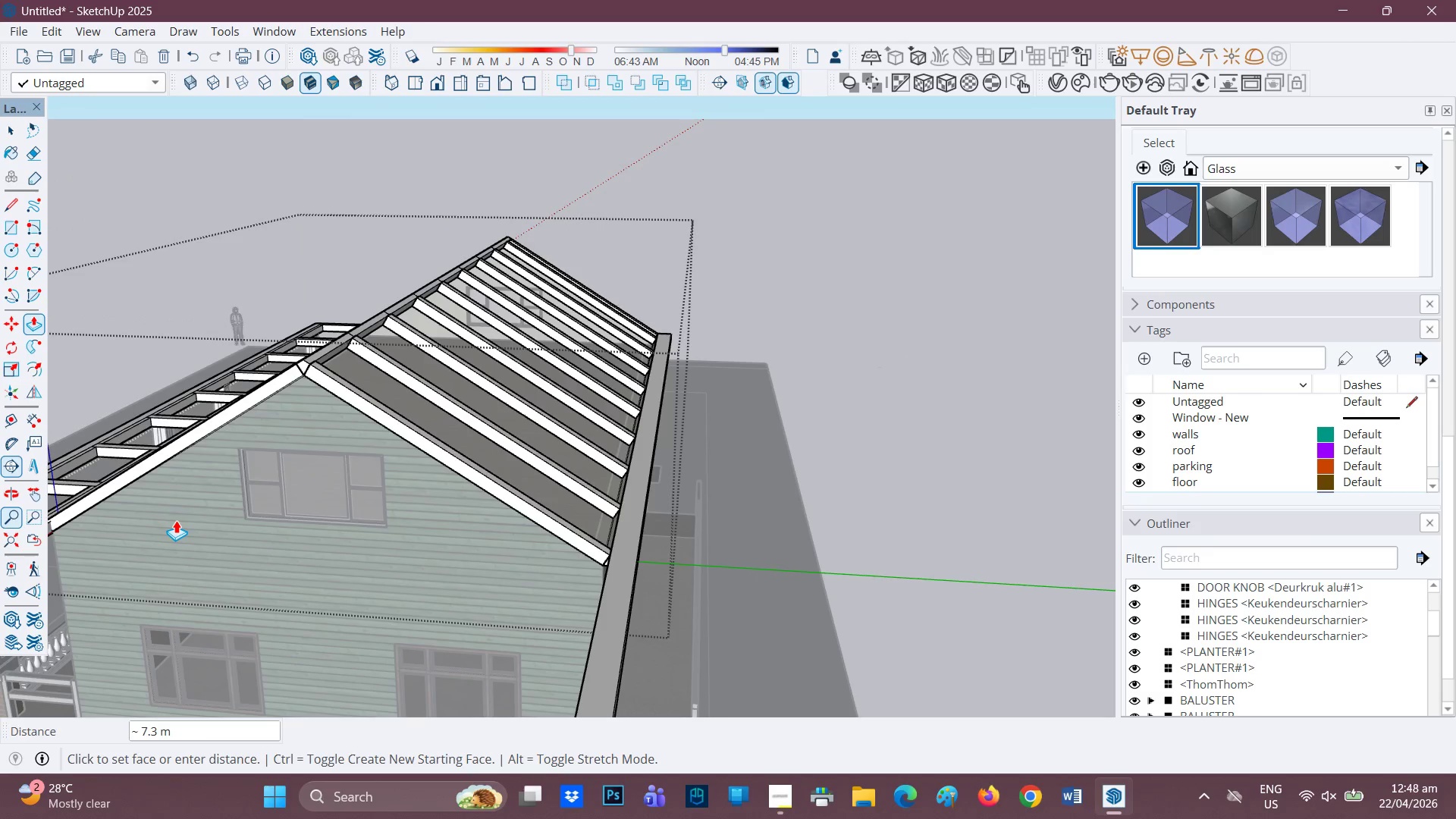 
type(HP)
 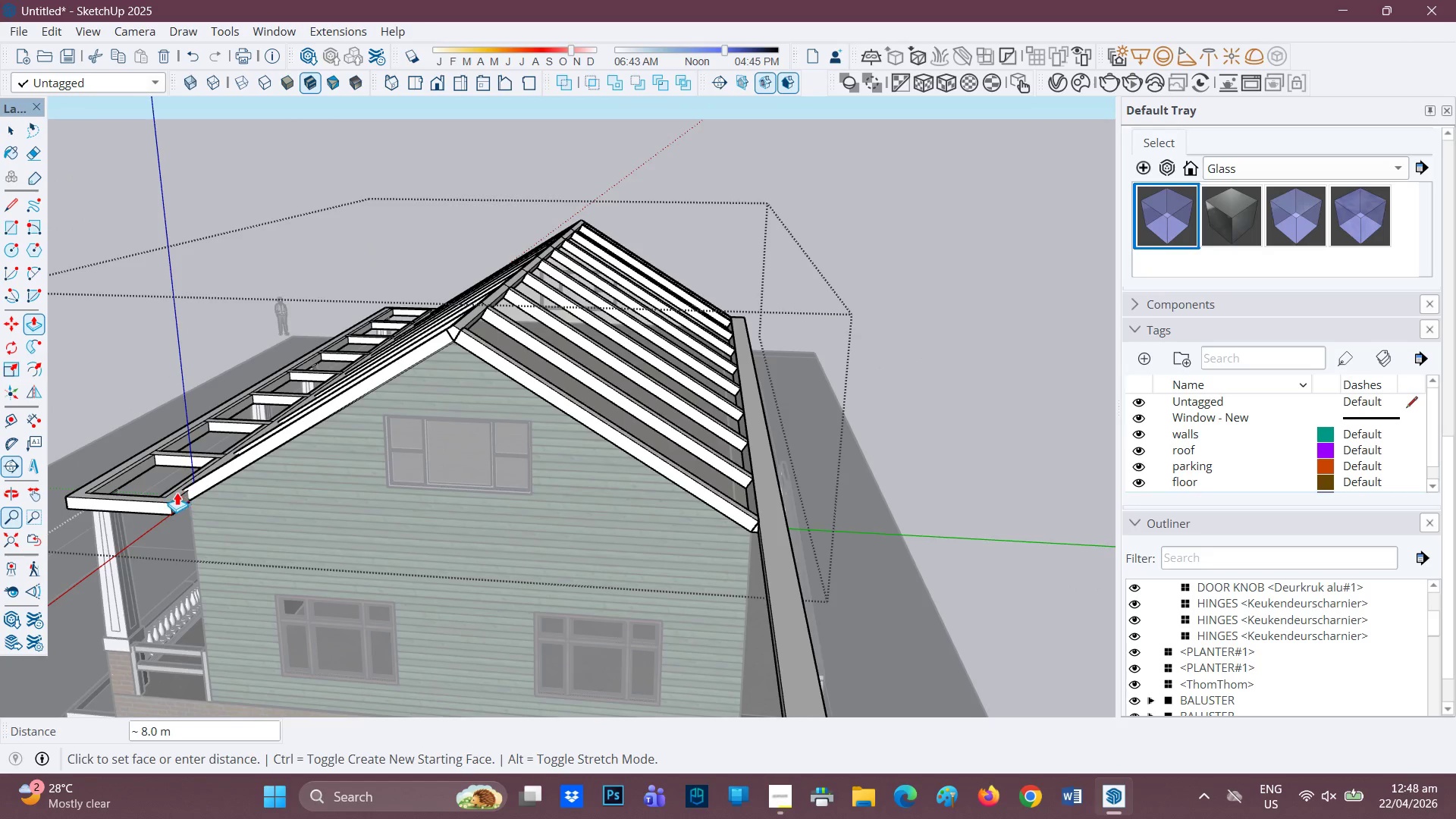 
left_click_drag(start_coordinate=[194, 516], to_coordinate=[336, 484])
 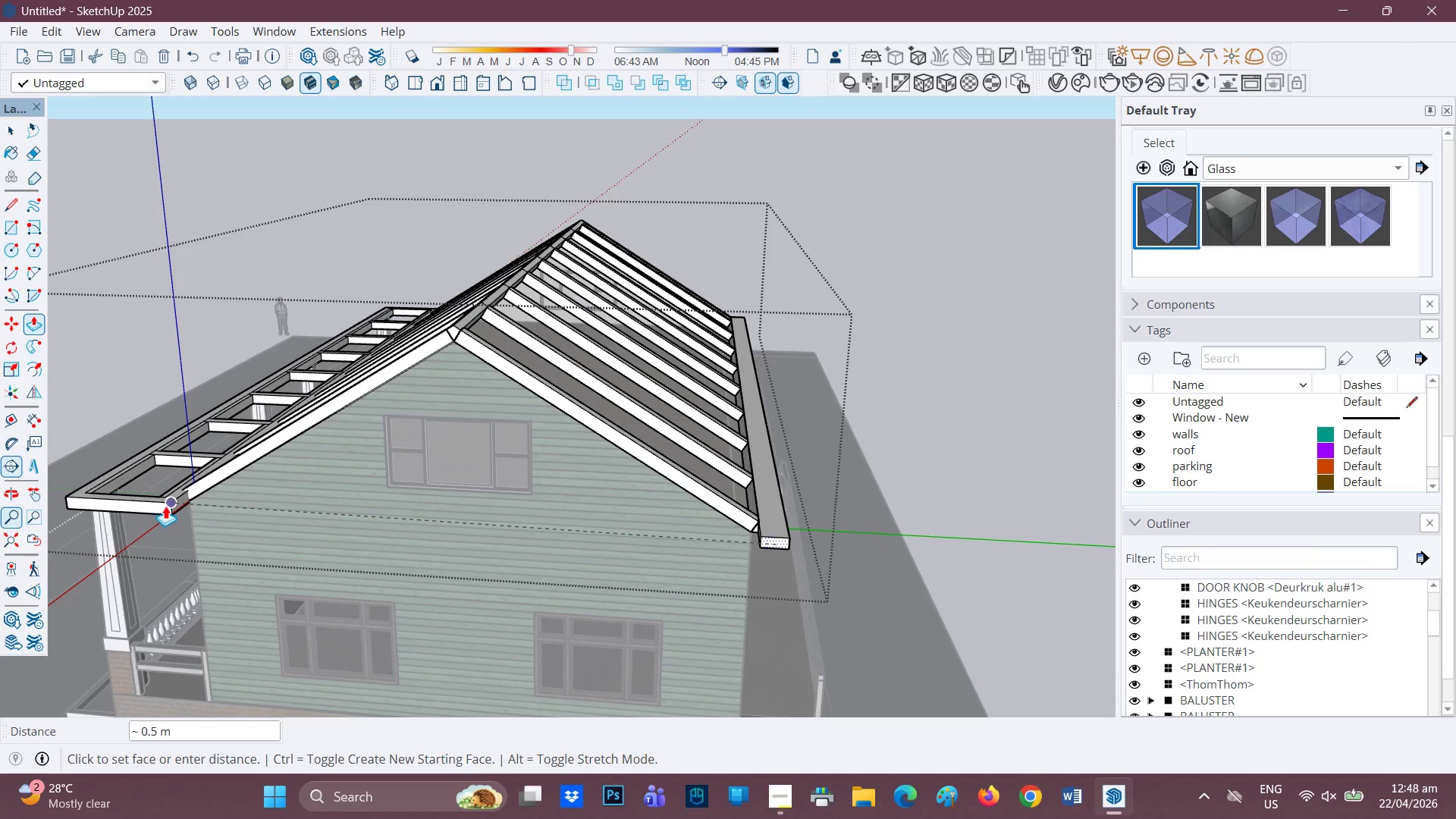 
left_click([170, 504])
 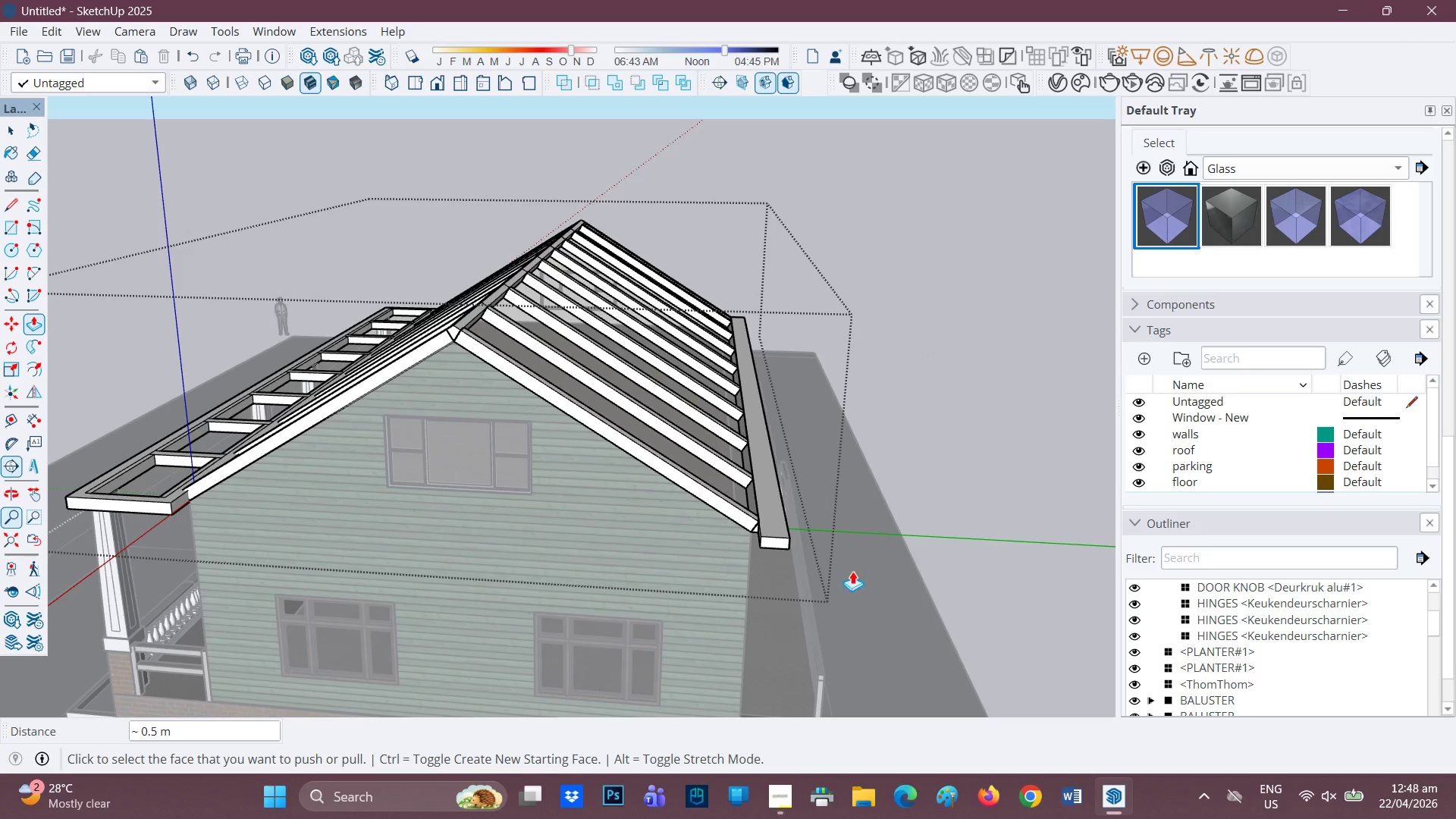 
scroll: coordinate [736, 526], scroll_direction: up, amount: 3.0
 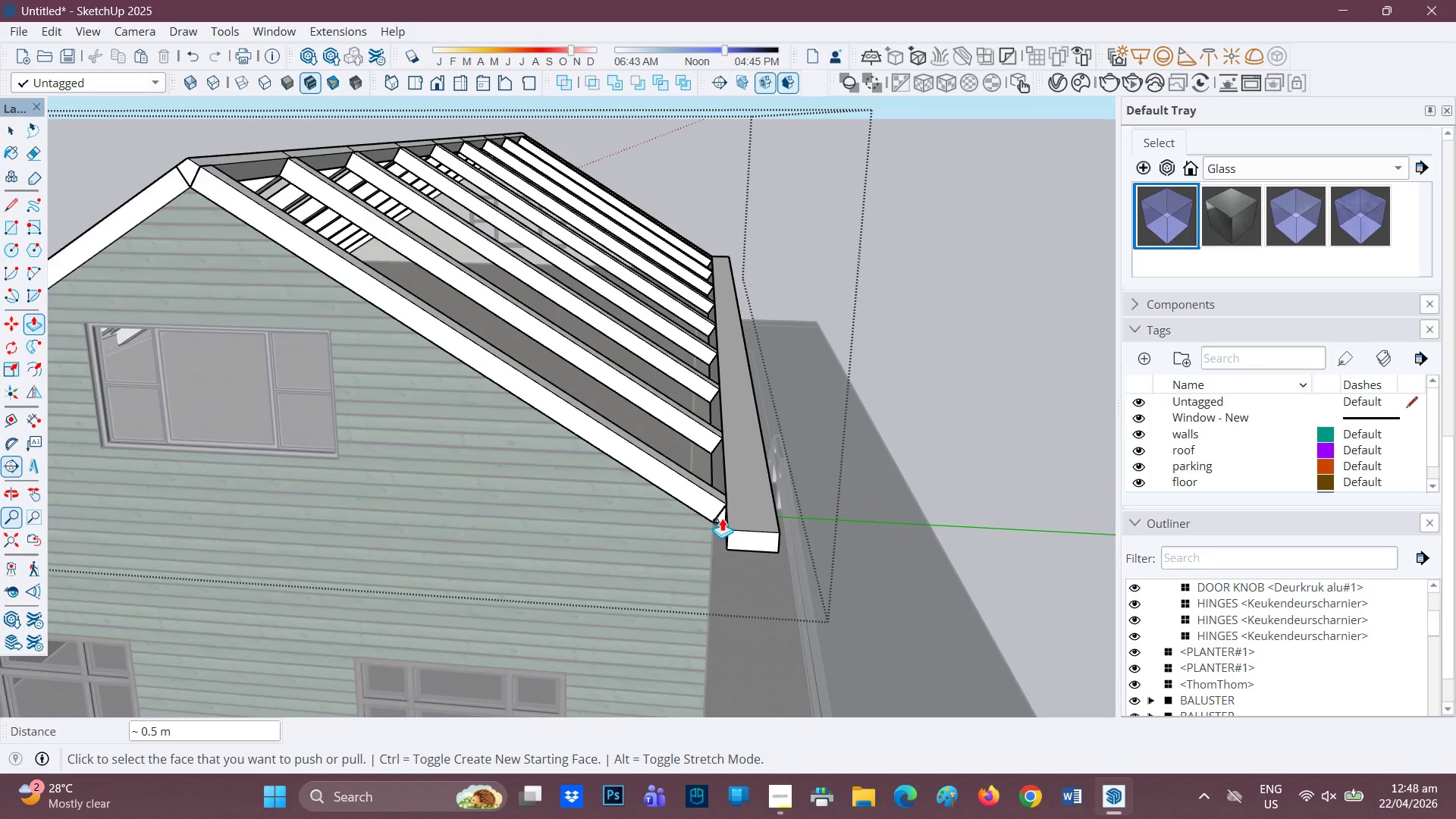 
key(Space)
 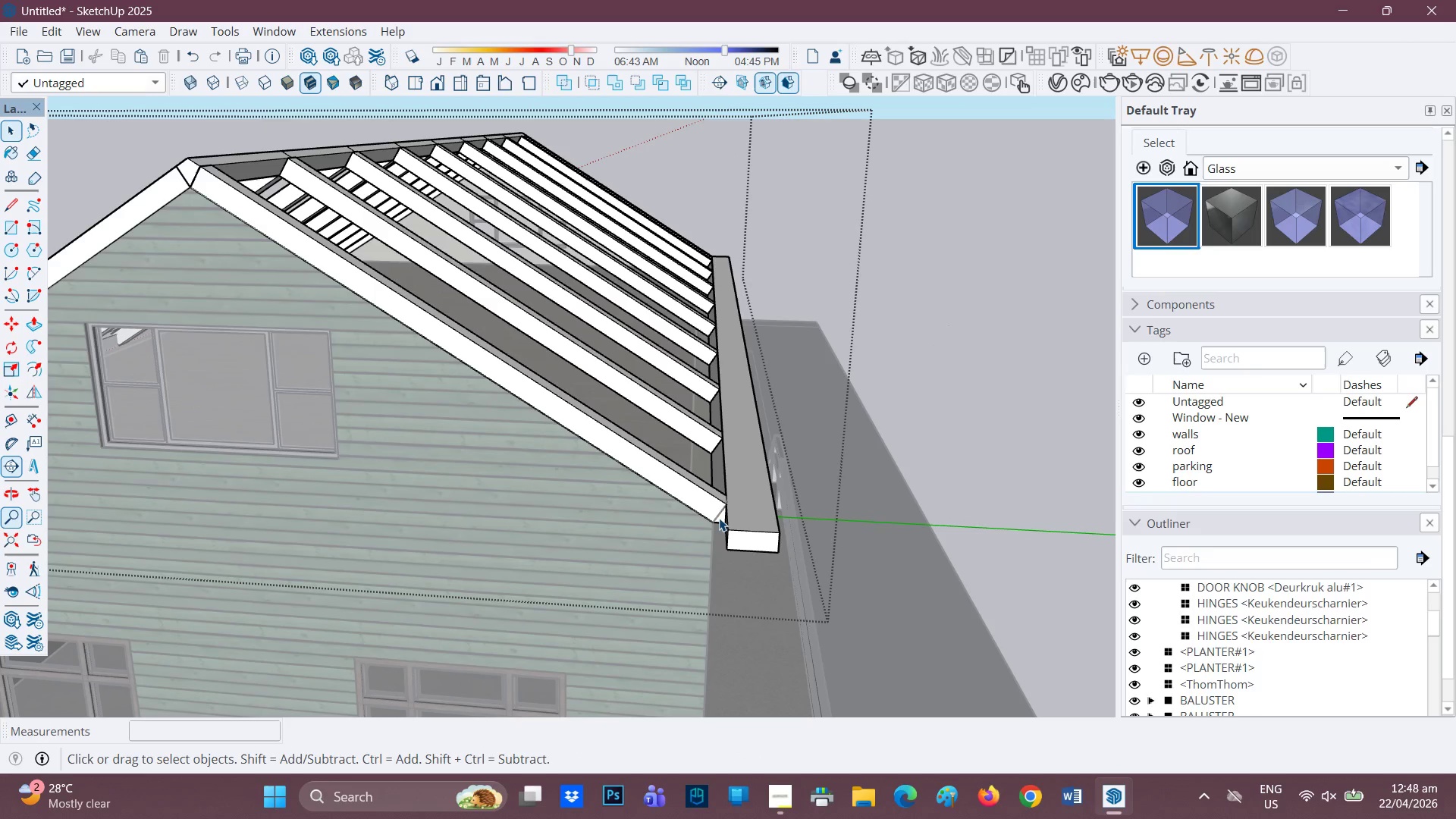 
double_click([719, 518])
 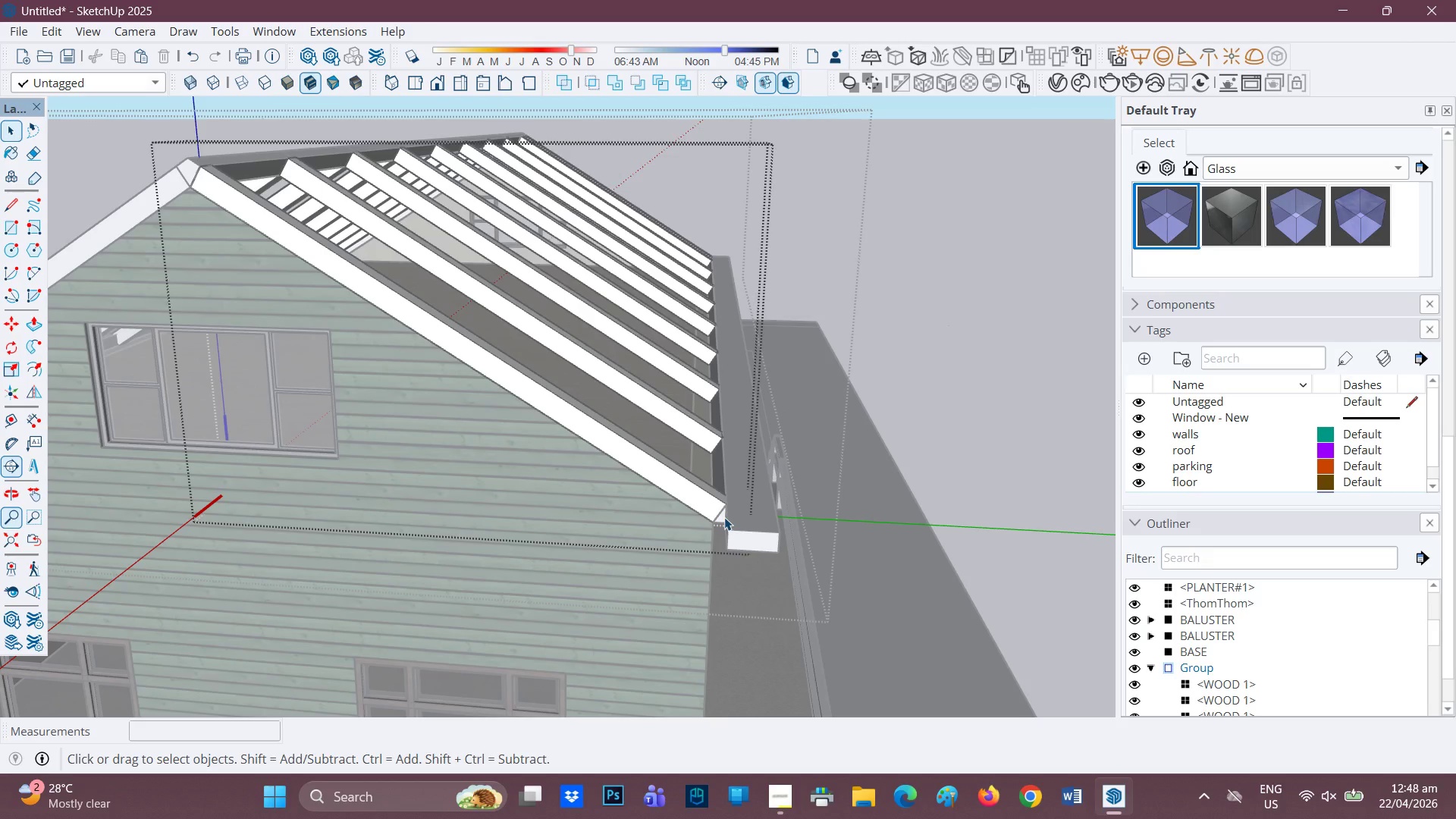 
double_click([720, 517])
 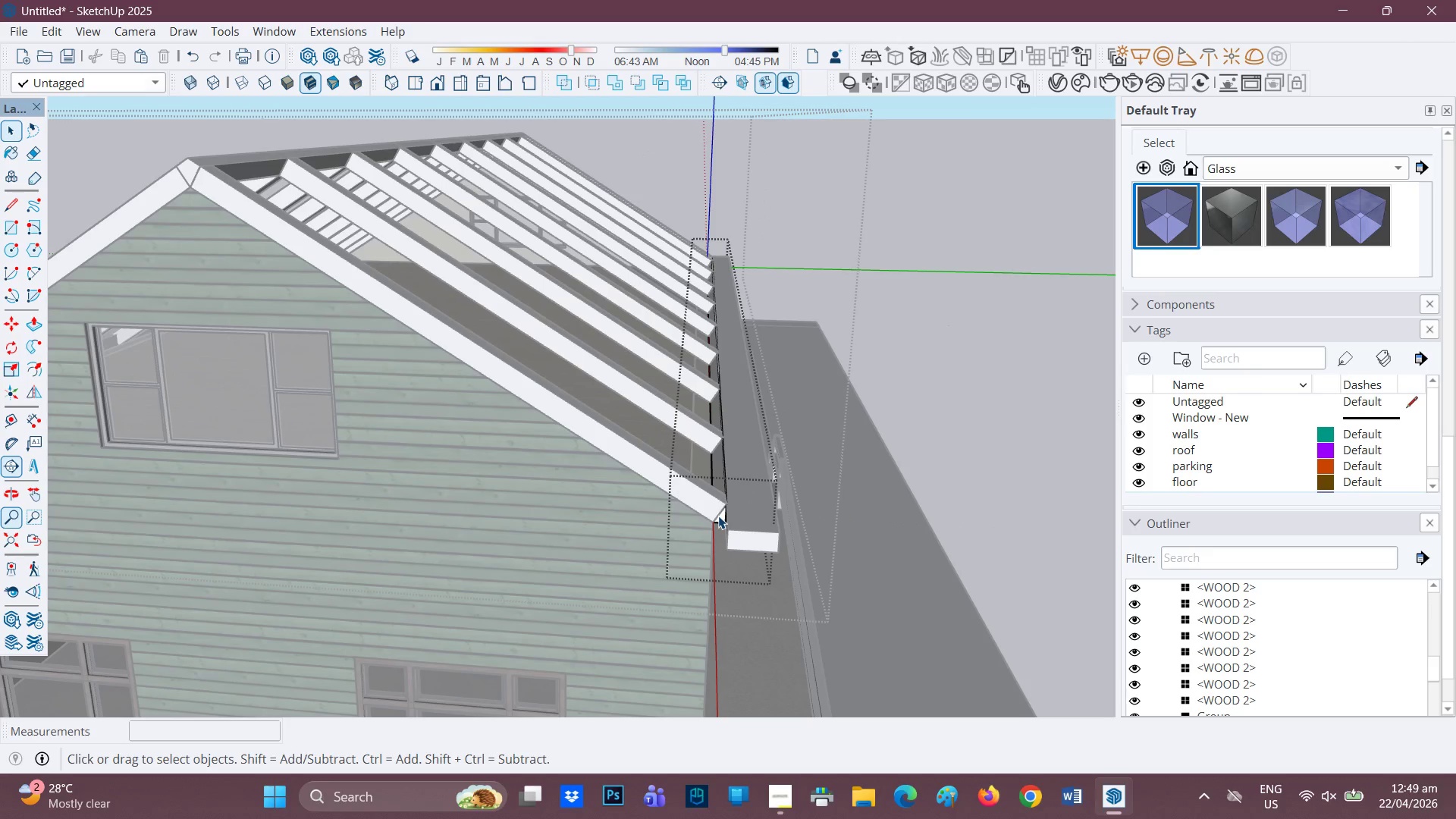 
key(P)
 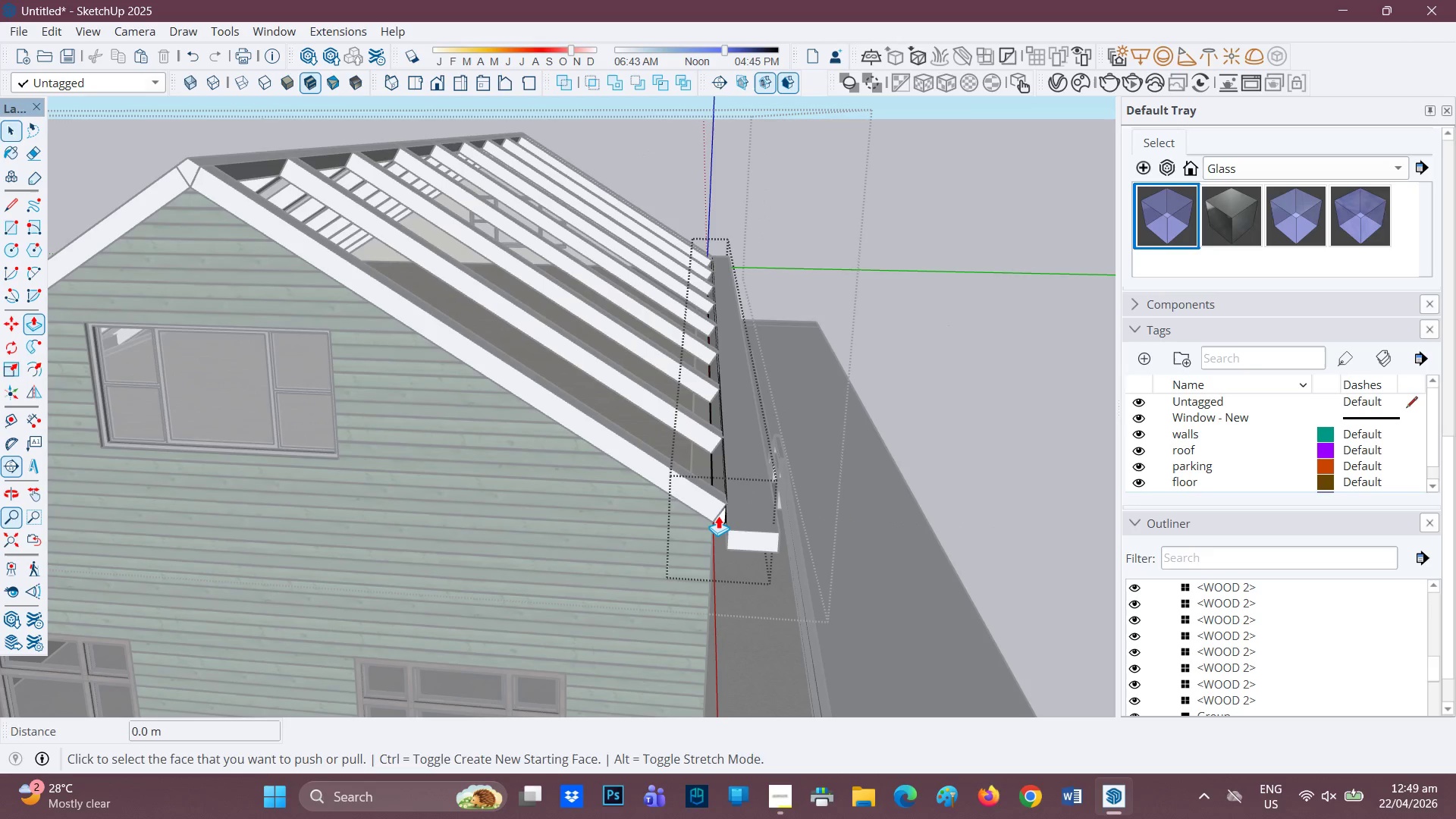 
left_click([718, 516])
 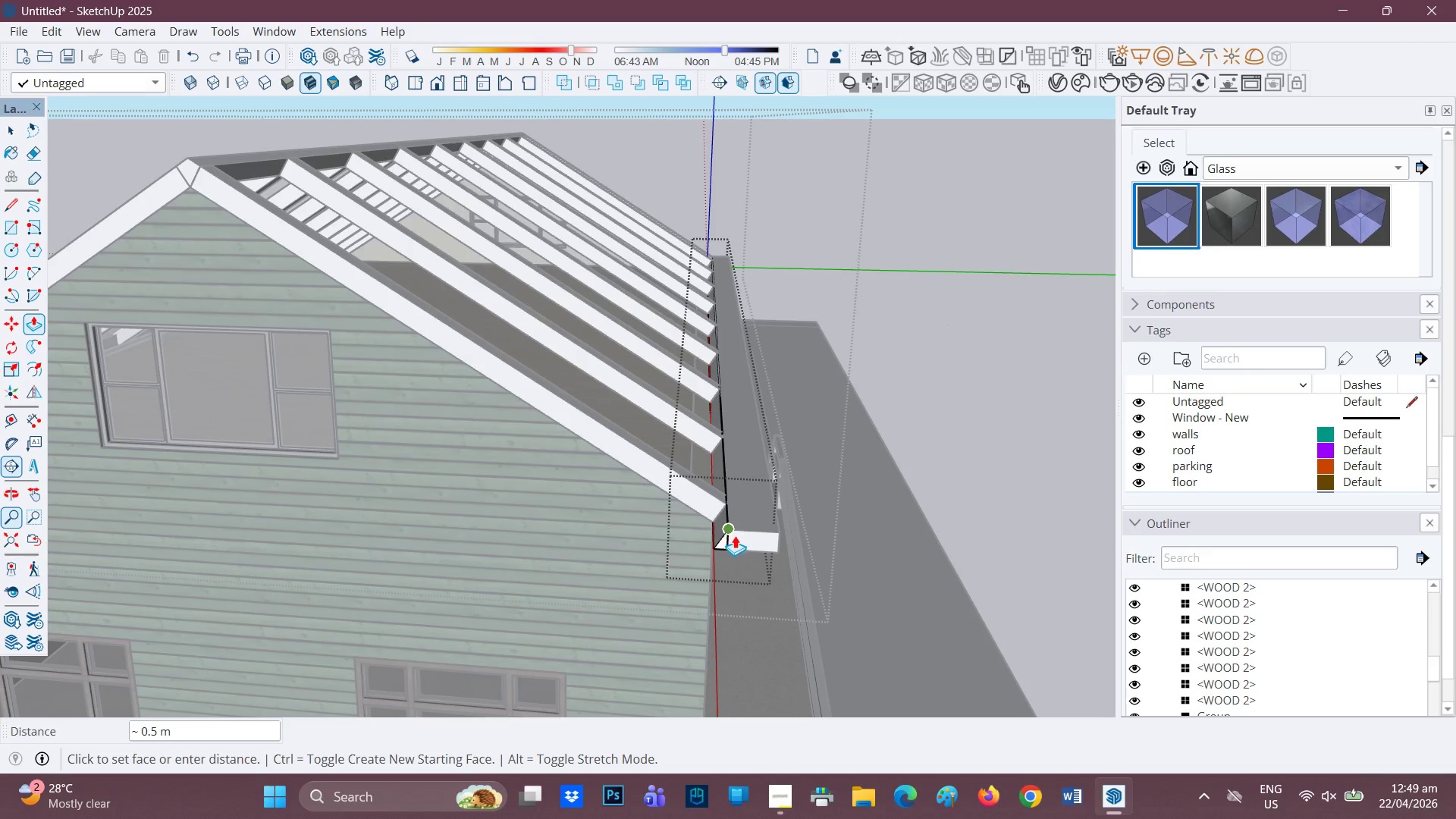 
left_click([735, 535])
 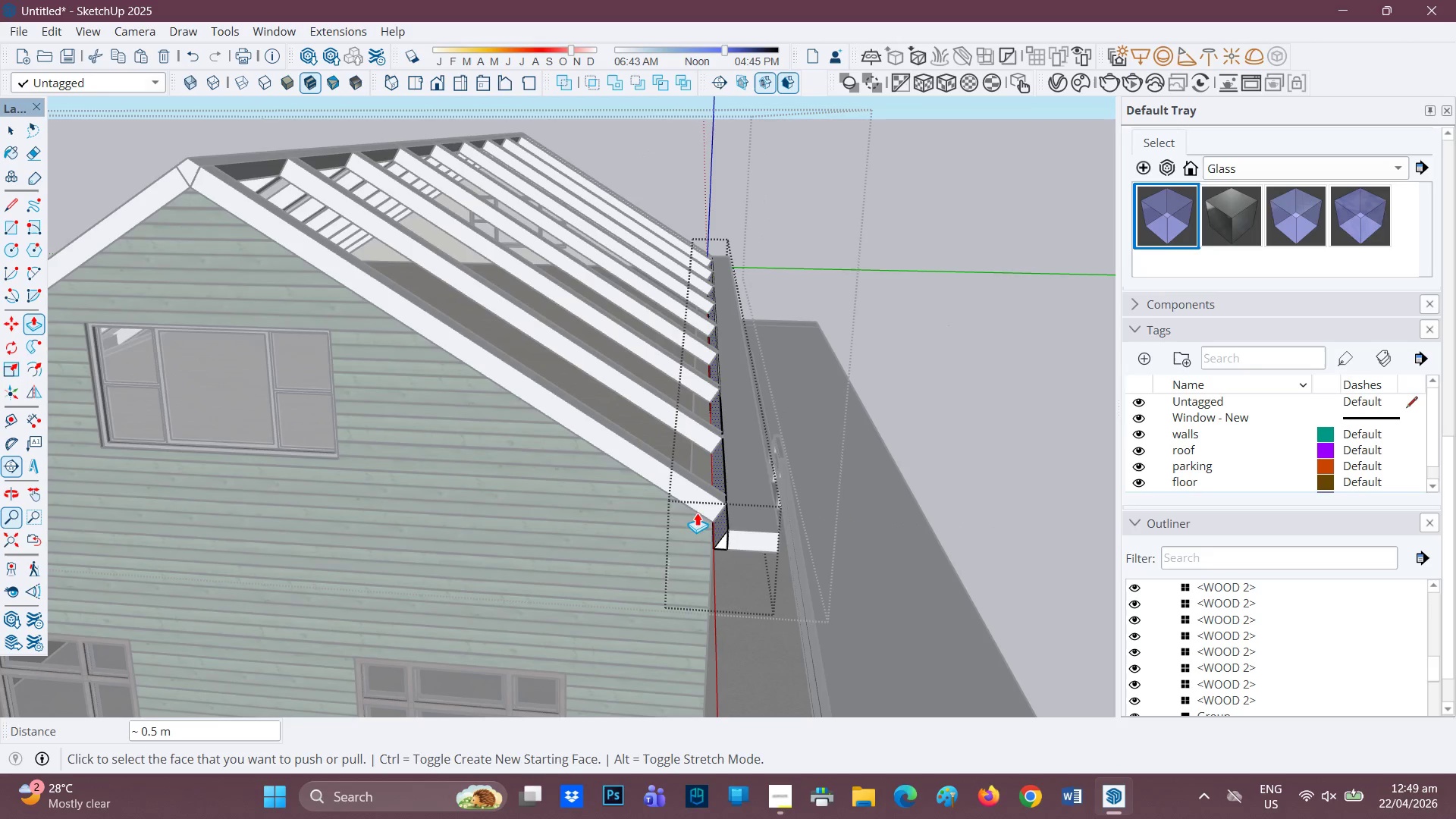 
scroll: coordinate [598, 488], scroll_direction: down, amount: 3.0
 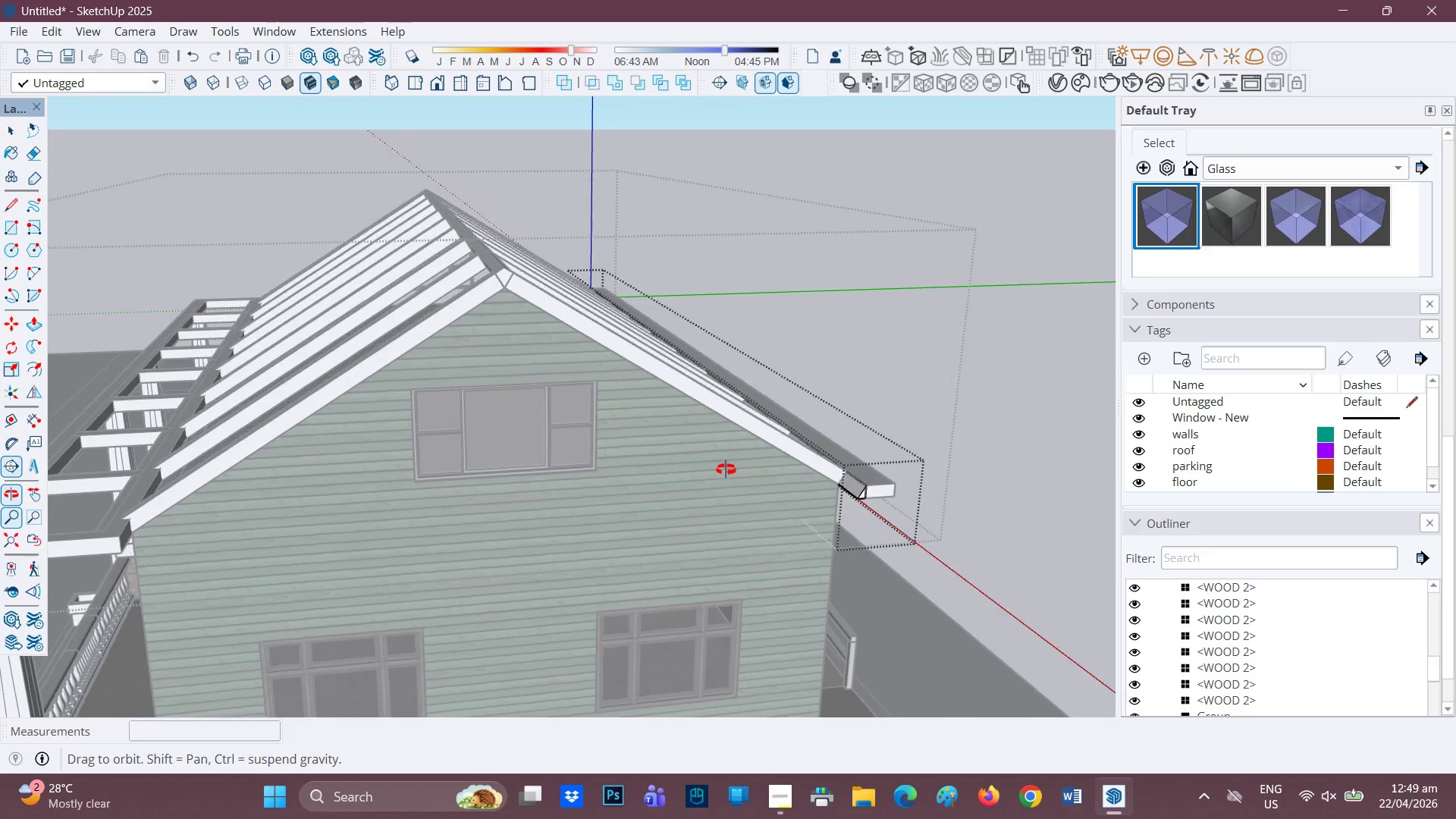 
key(Space)
 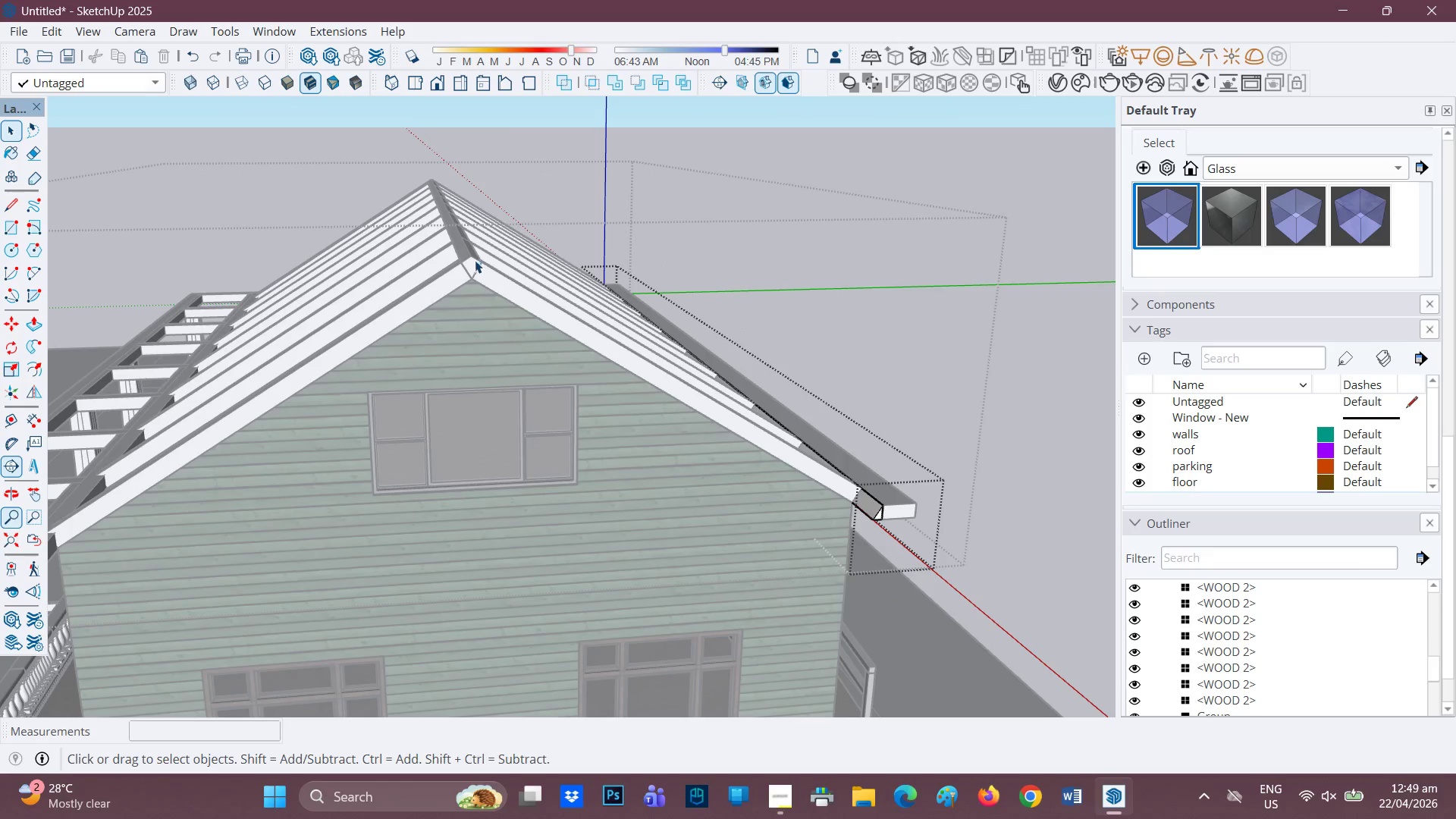 
scroll: coordinate [615, 406], scroll_direction: none, amount: 0.0
 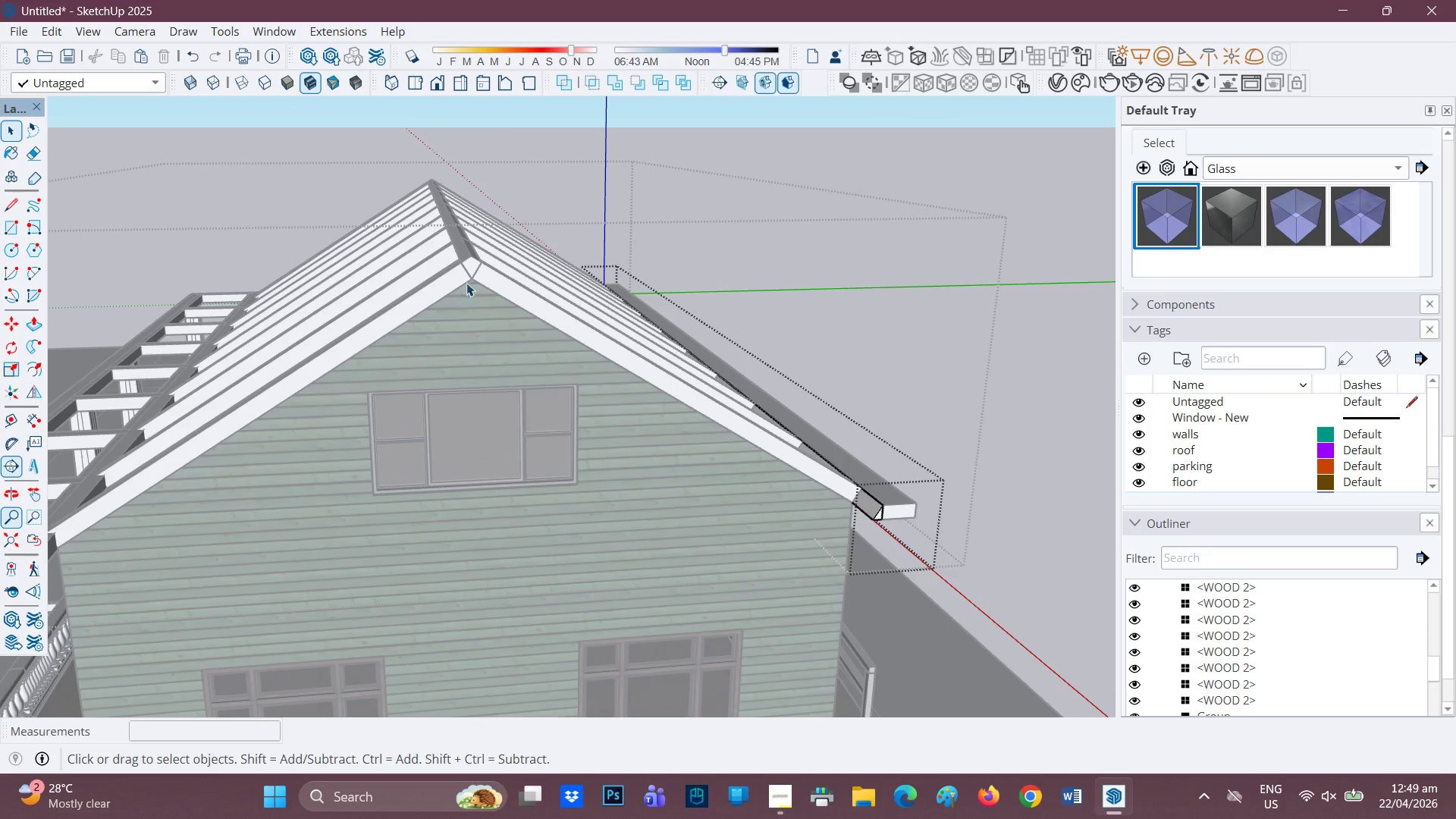 
double_click([472, 264])
 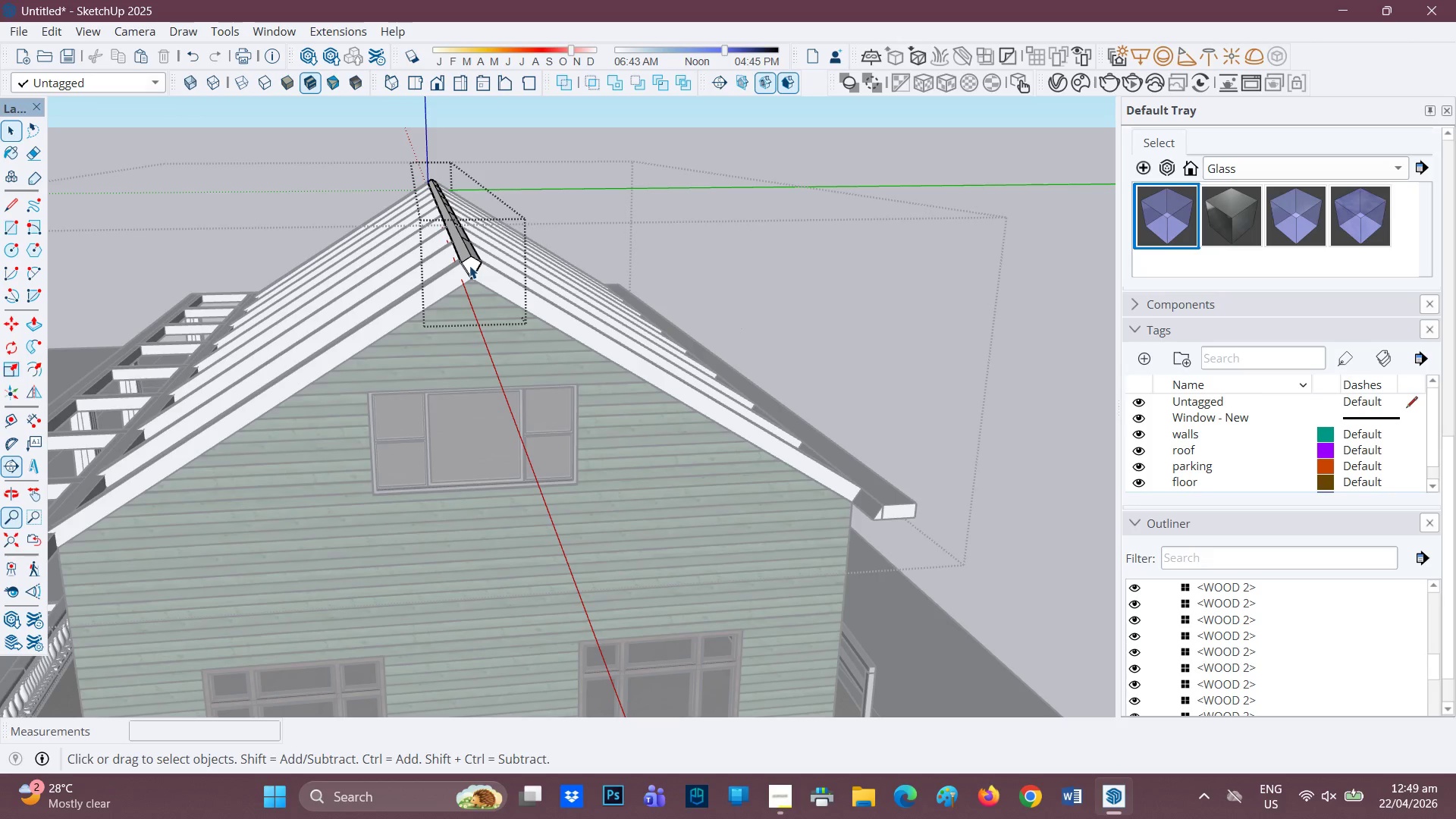 
key(P)
 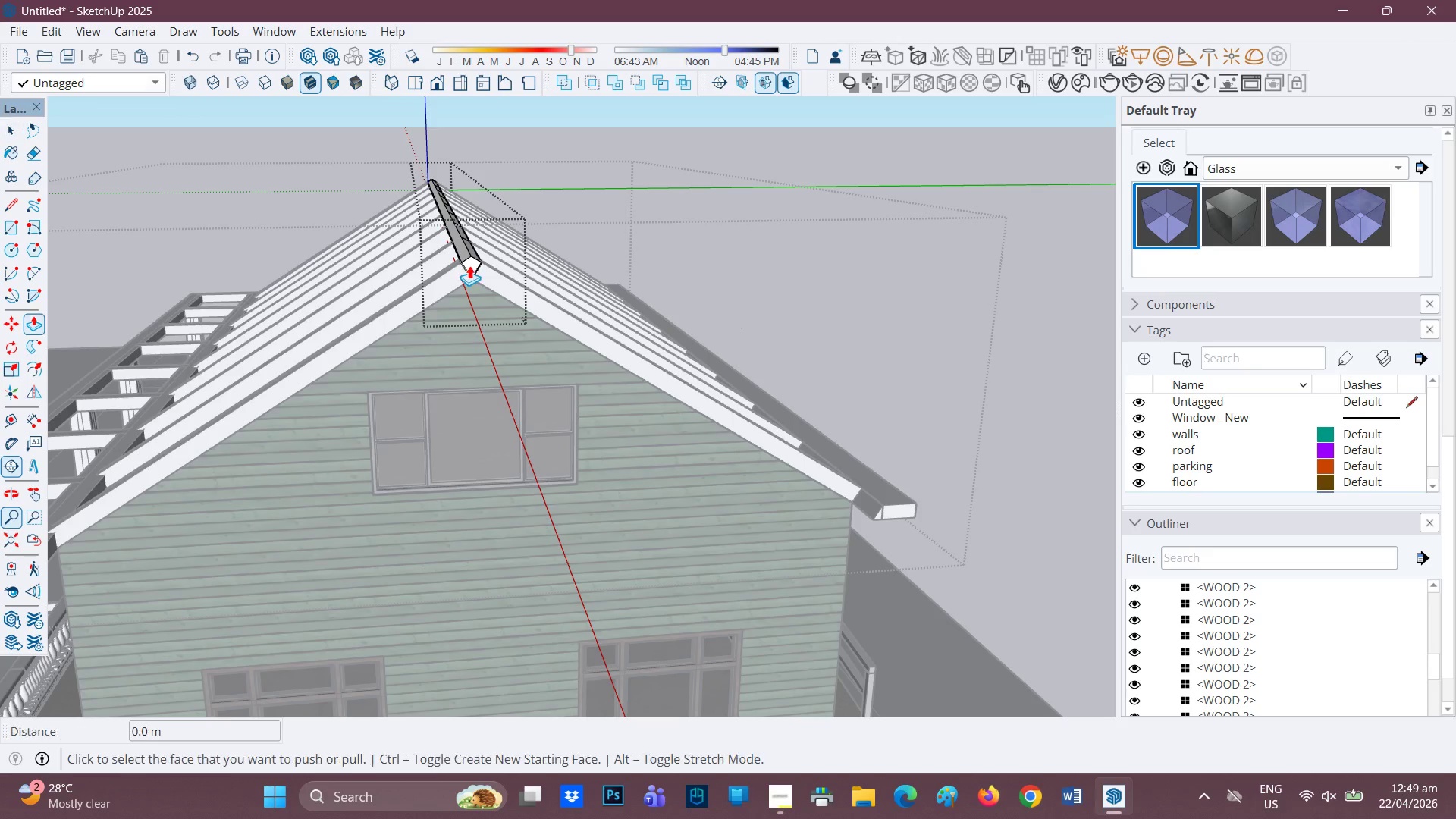 
left_click([469, 265])
 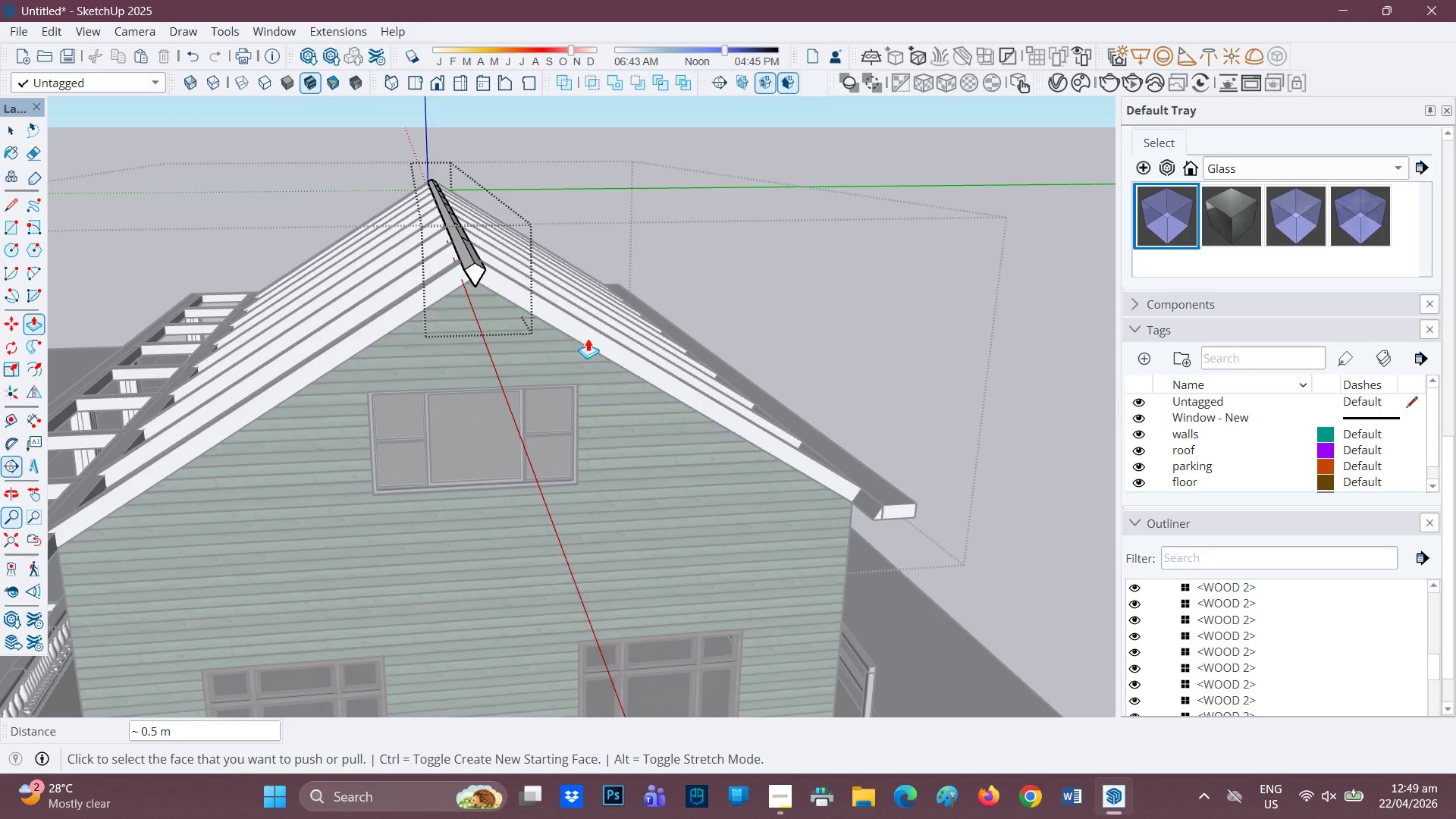 
key(Space)
 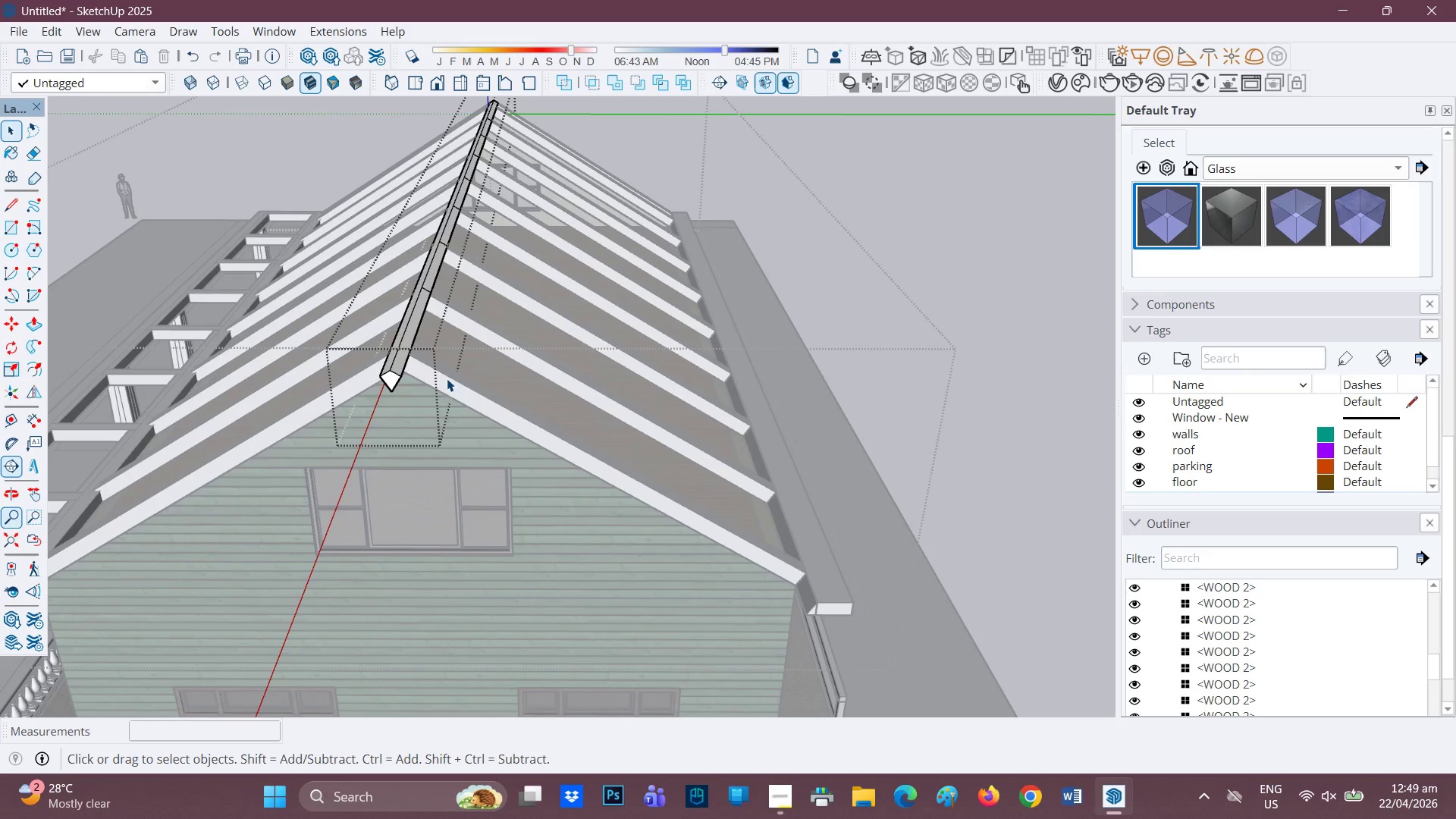 
scroll: coordinate [447, 378], scroll_direction: up, amount: 1.0
 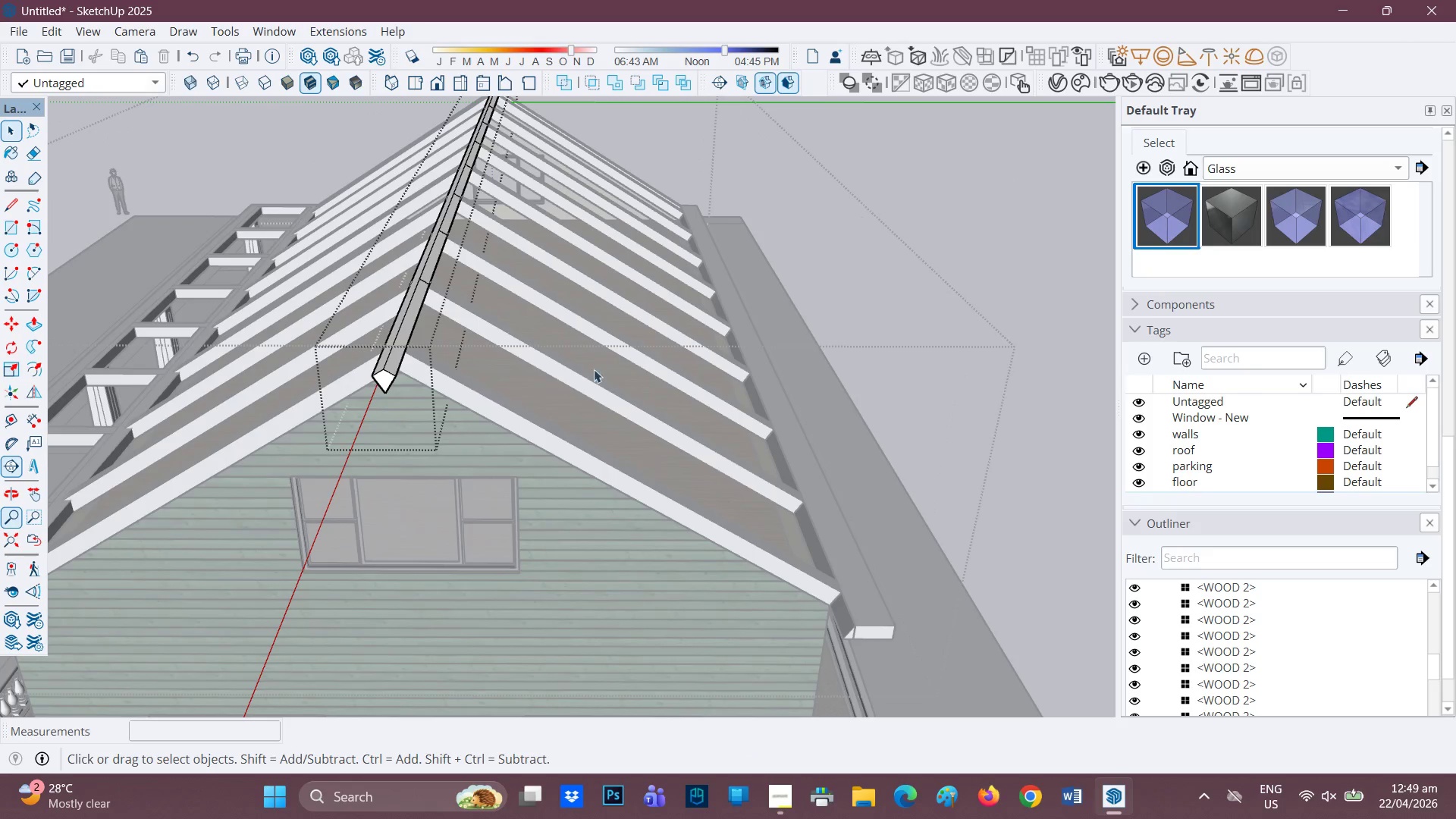 
left_click([612, 363])
 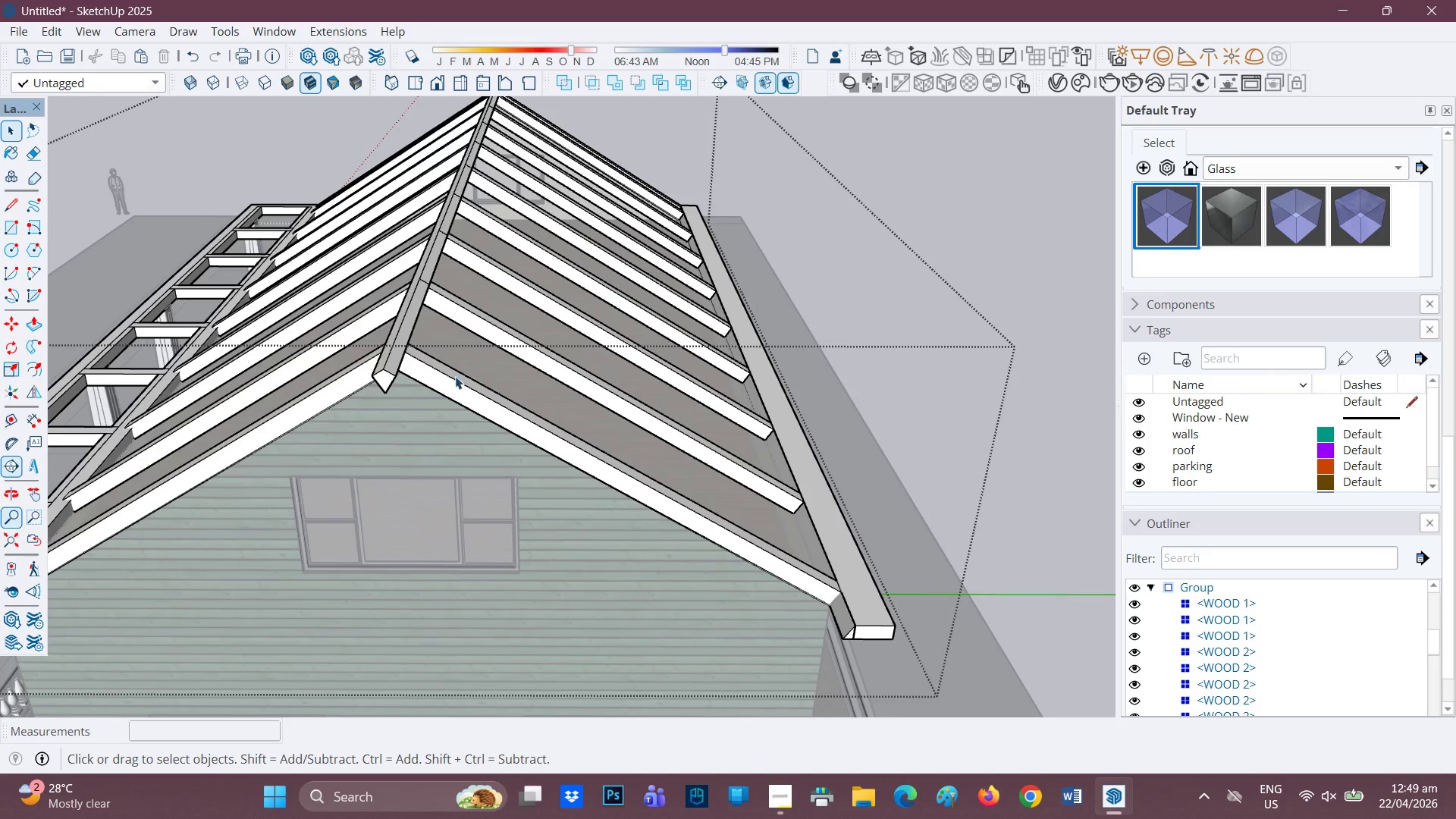 
left_click([438, 381])
 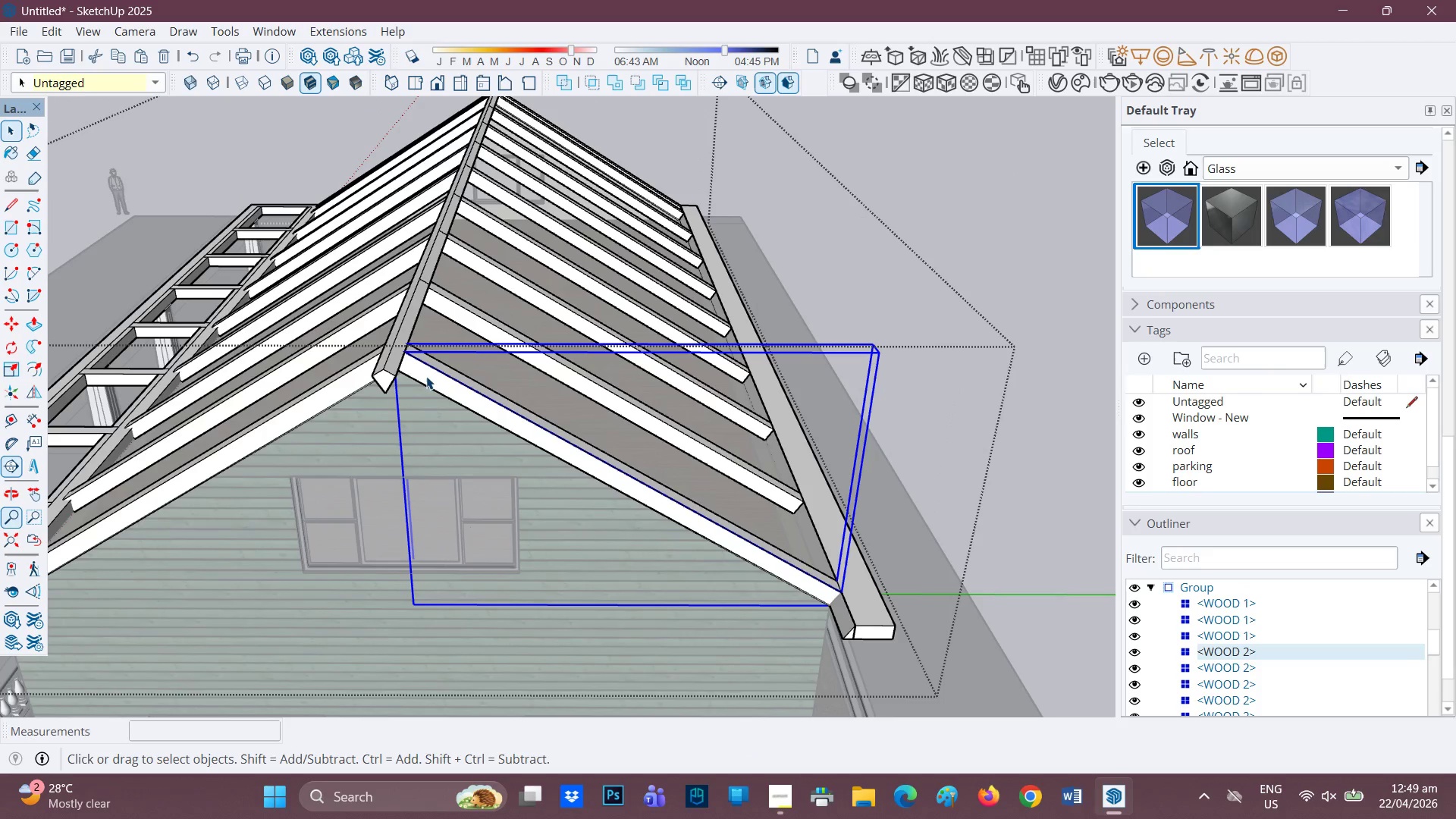 
key(M)
 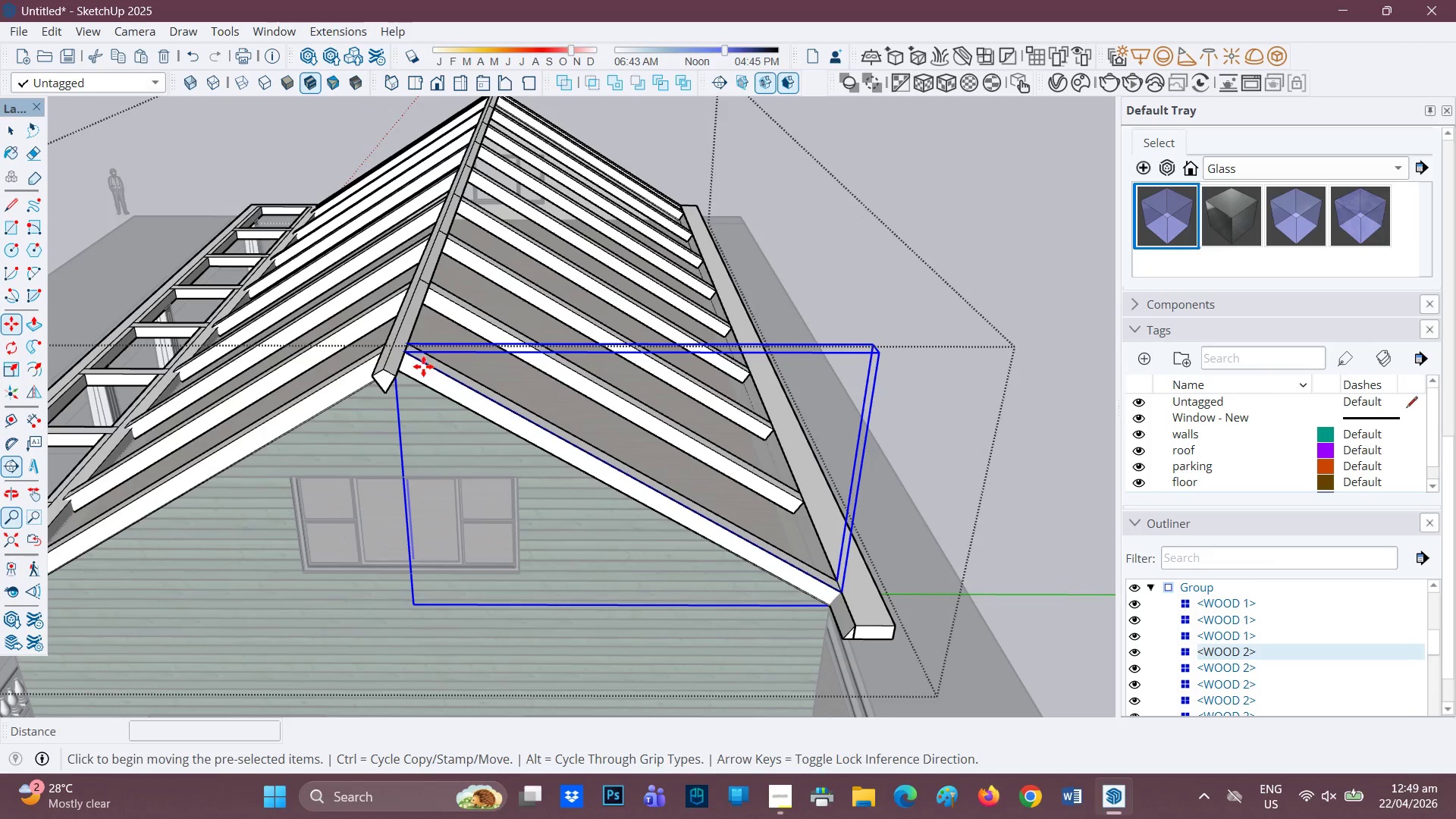 
scroll: coordinate [400, 349], scroll_direction: up, amount: 5.0
 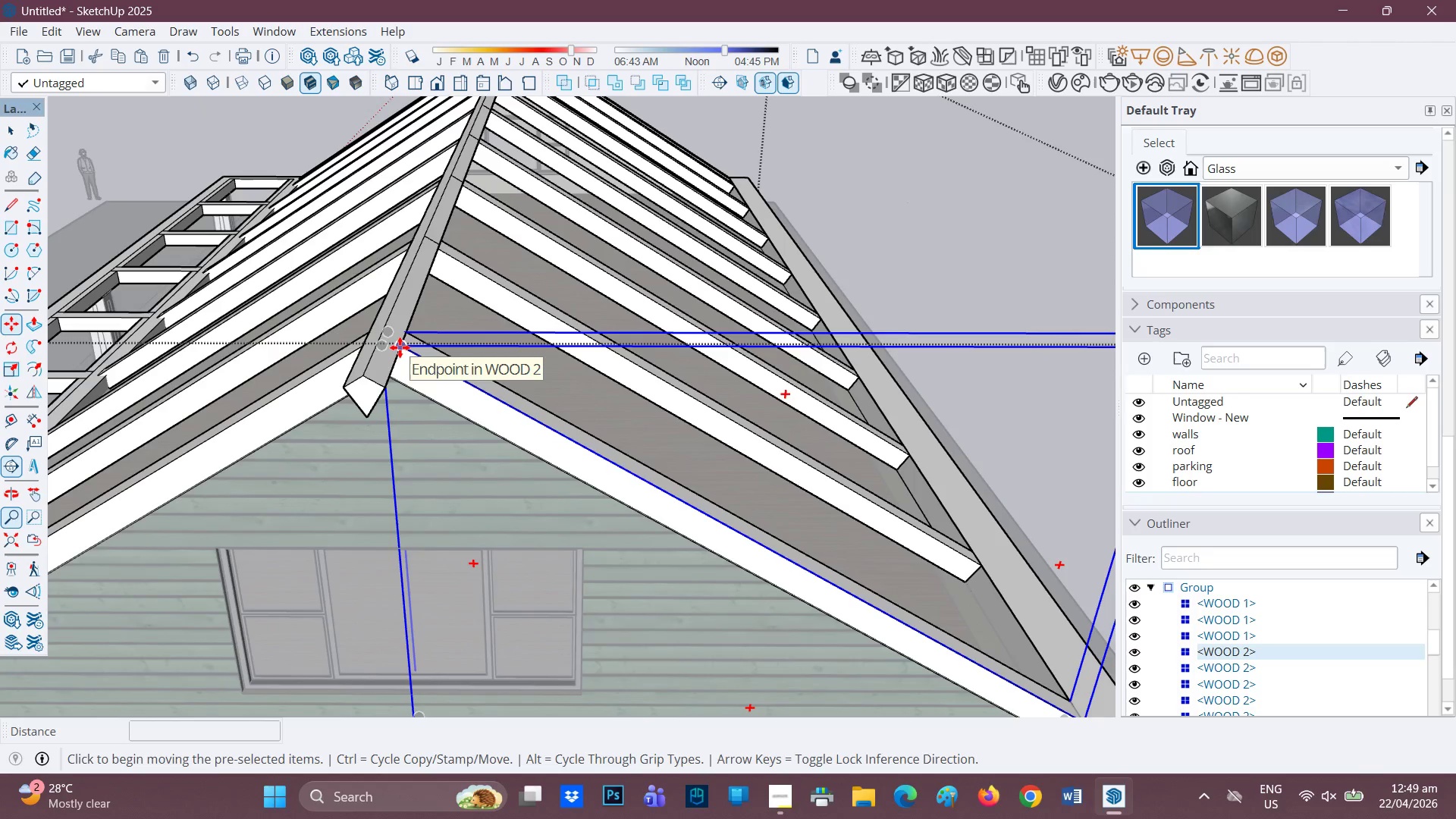 
key(M)
 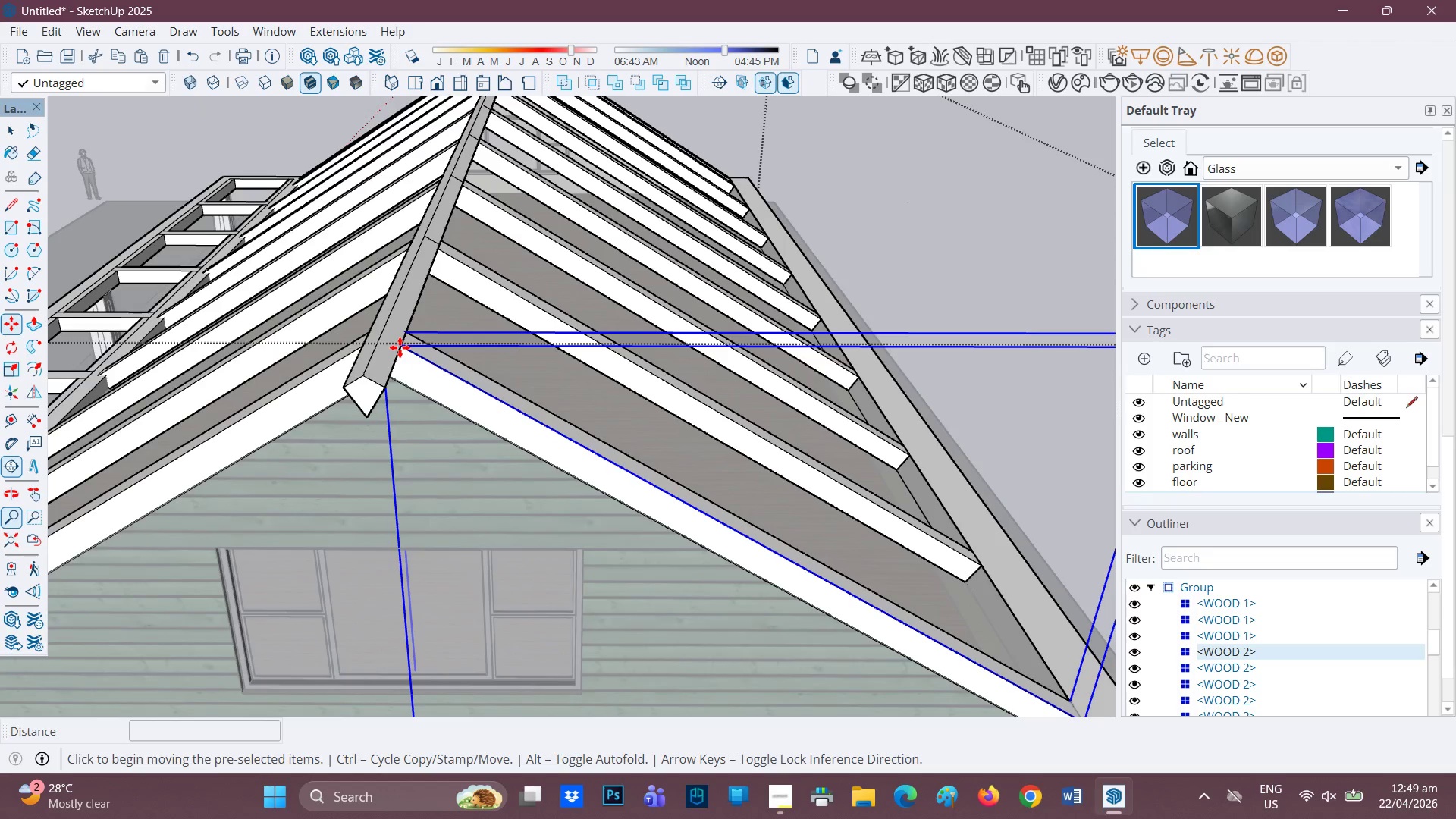 
left_click([400, 347])
 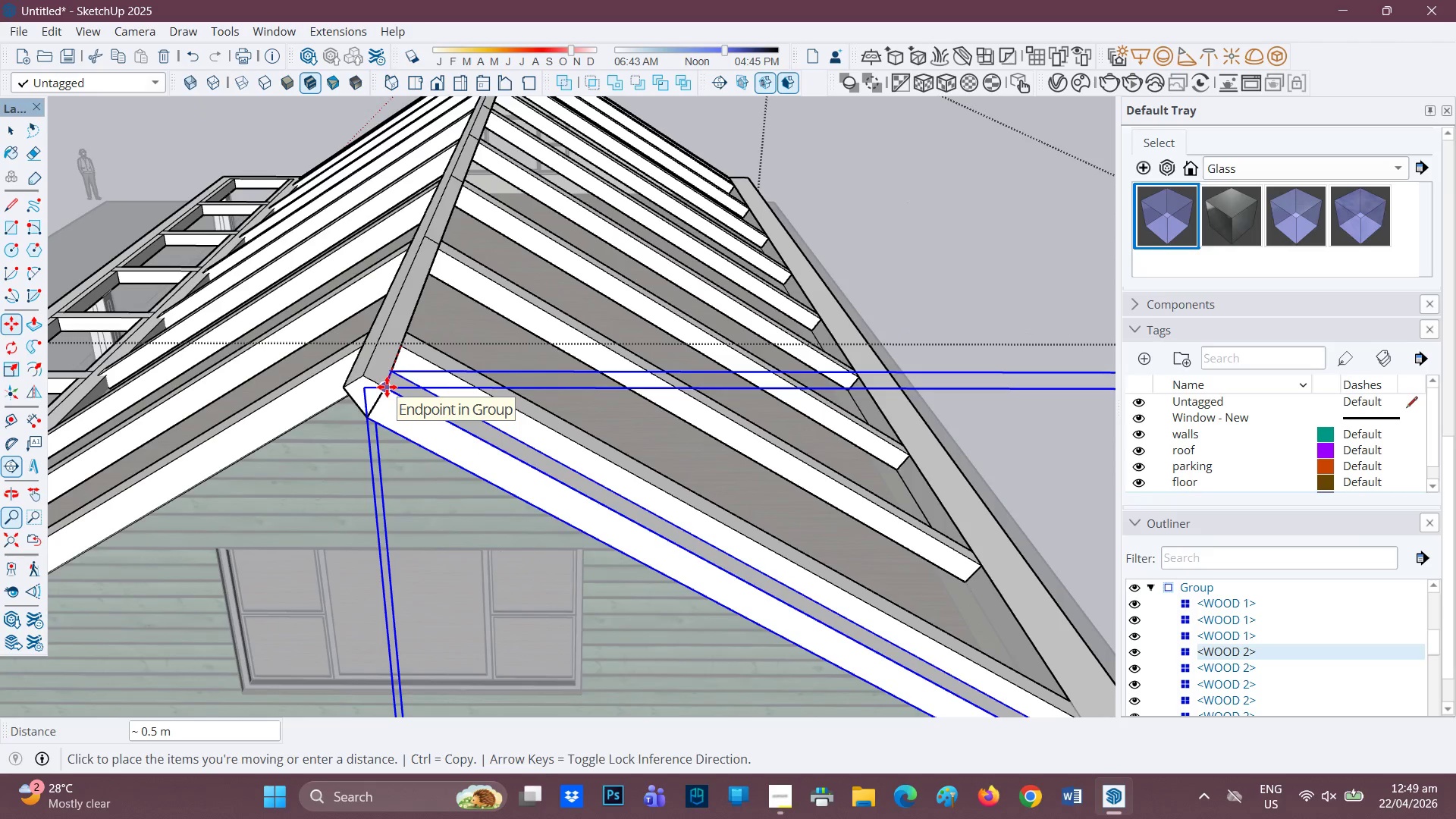 
left_click([387, 387])
 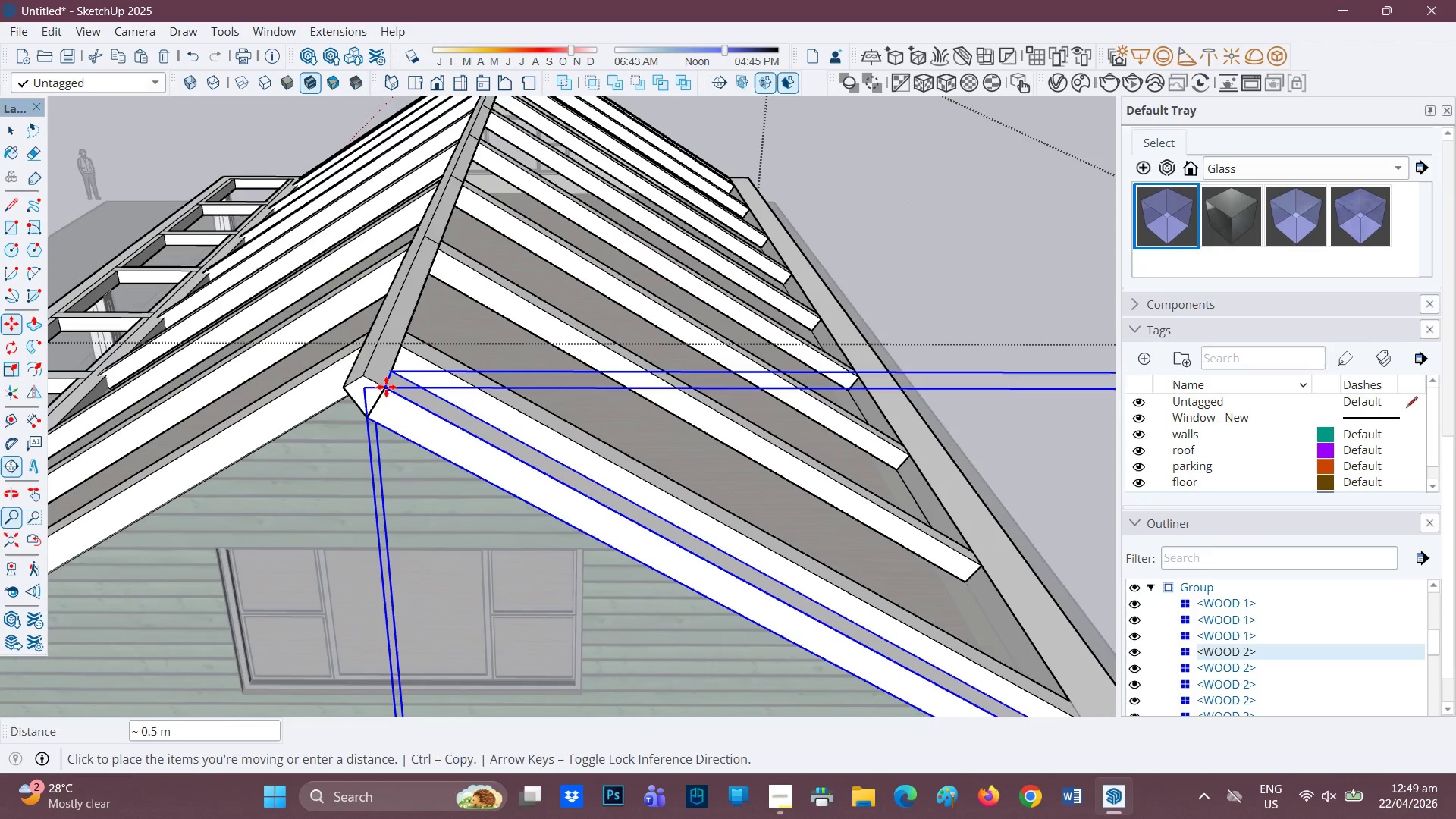 
key(H)
 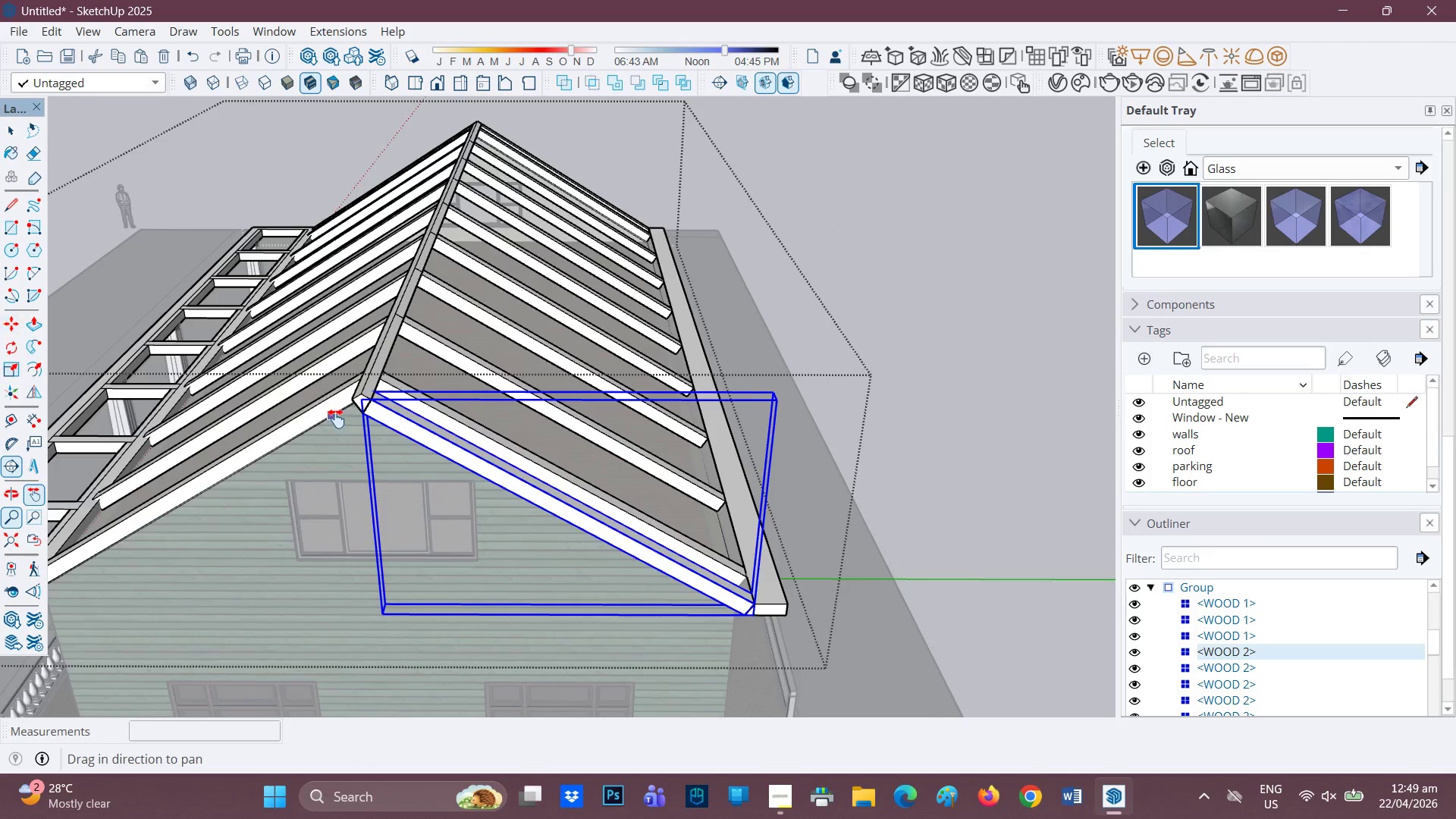 
scroll: coordinate [347, 425], scroll_direction: down, amount: 10.0
 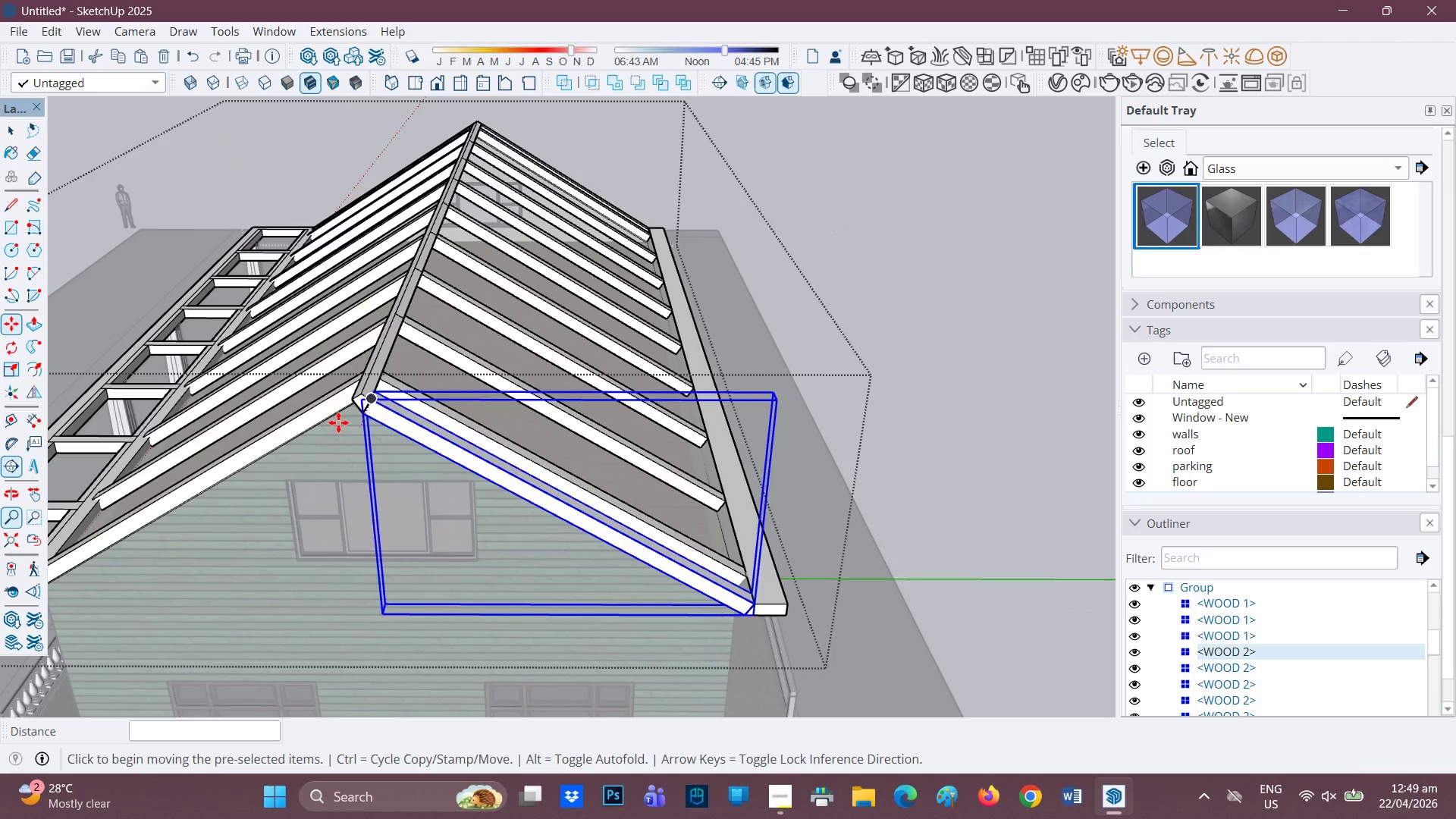 
left_click_drag(start_coordinate=[340, 416], to_coordinate=[673, 393])
 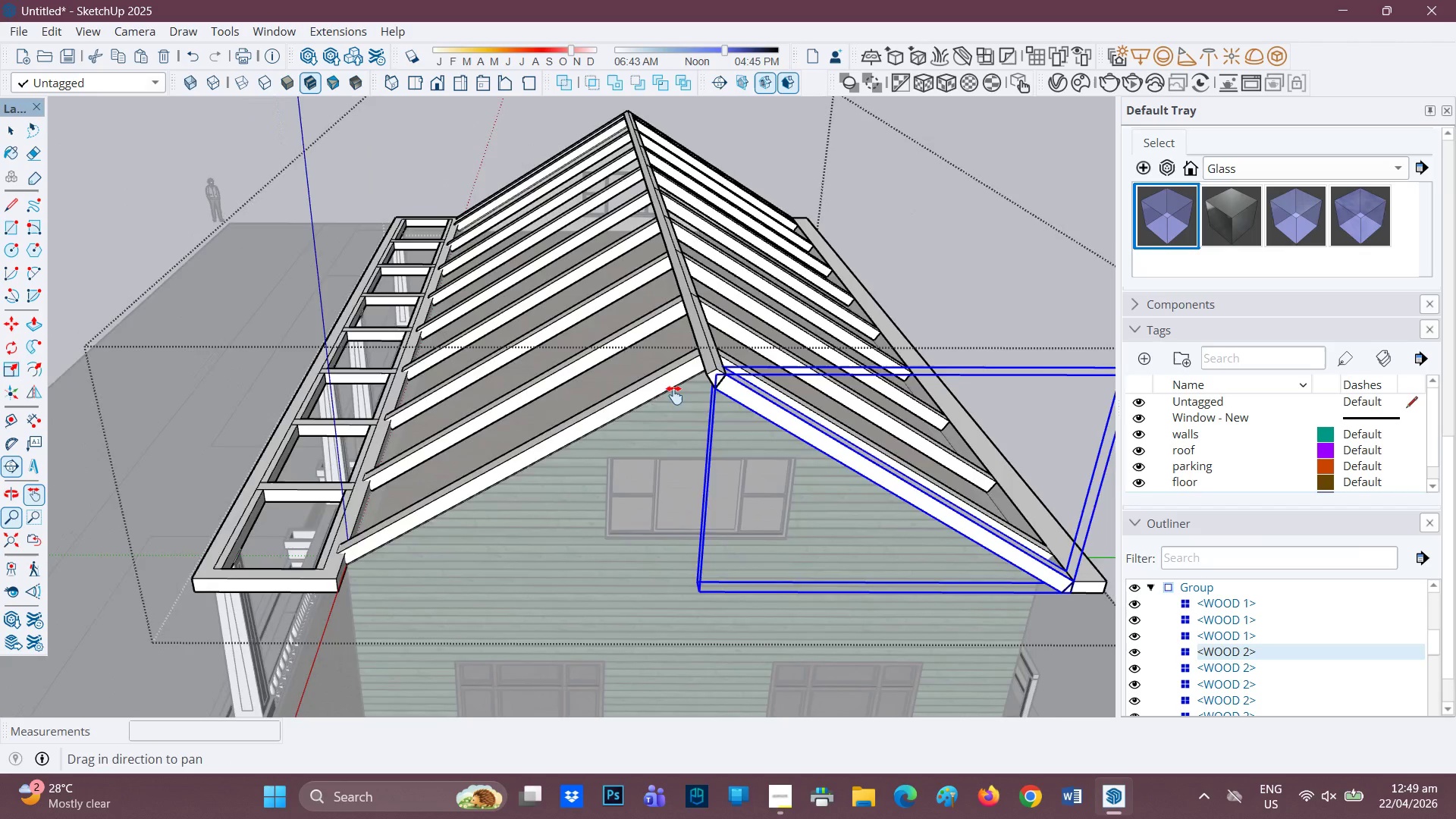 
scroll: coordinate [623, 395], scroll_direction: up, amount: 2.0
 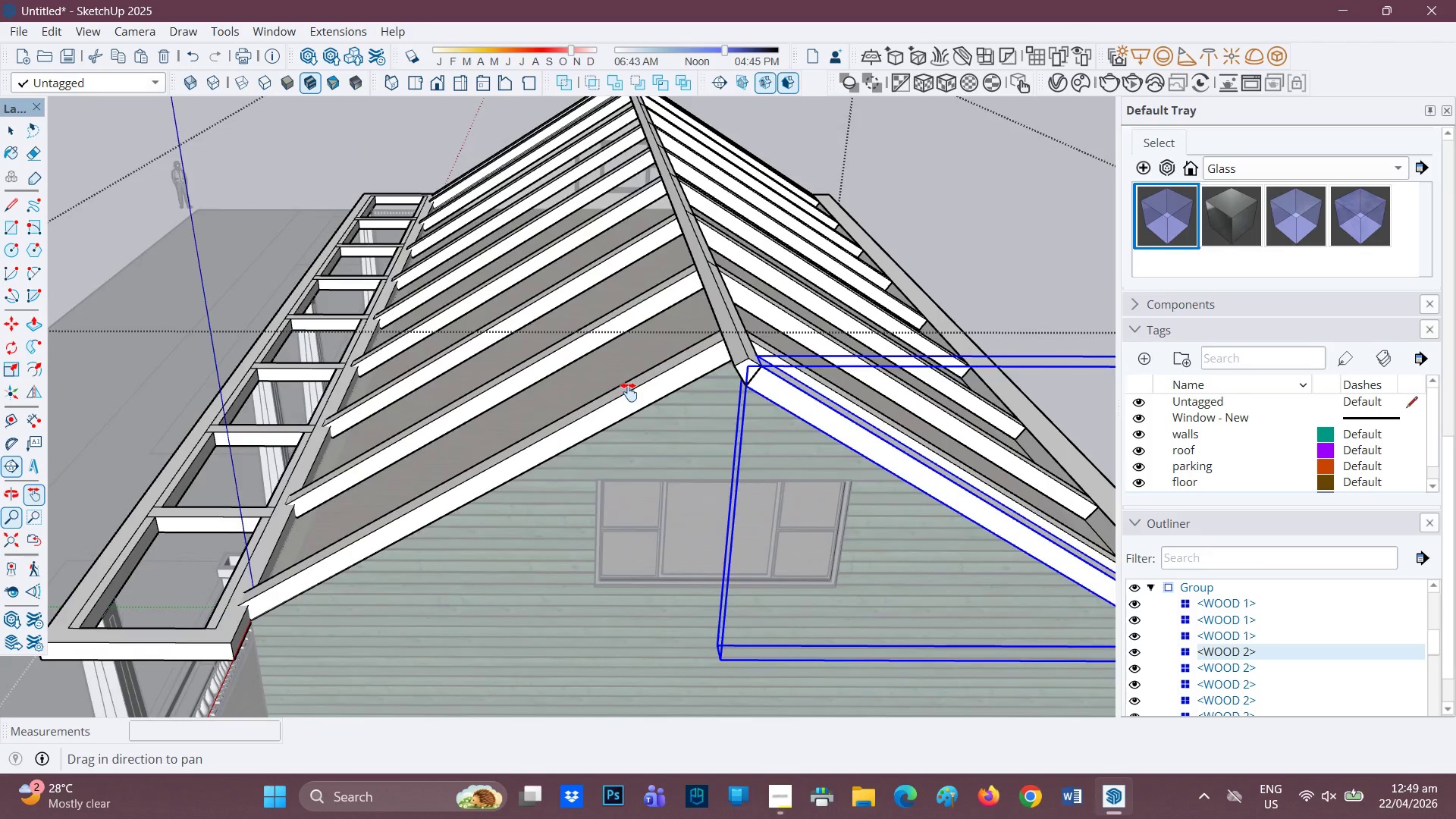 
key(Space)
 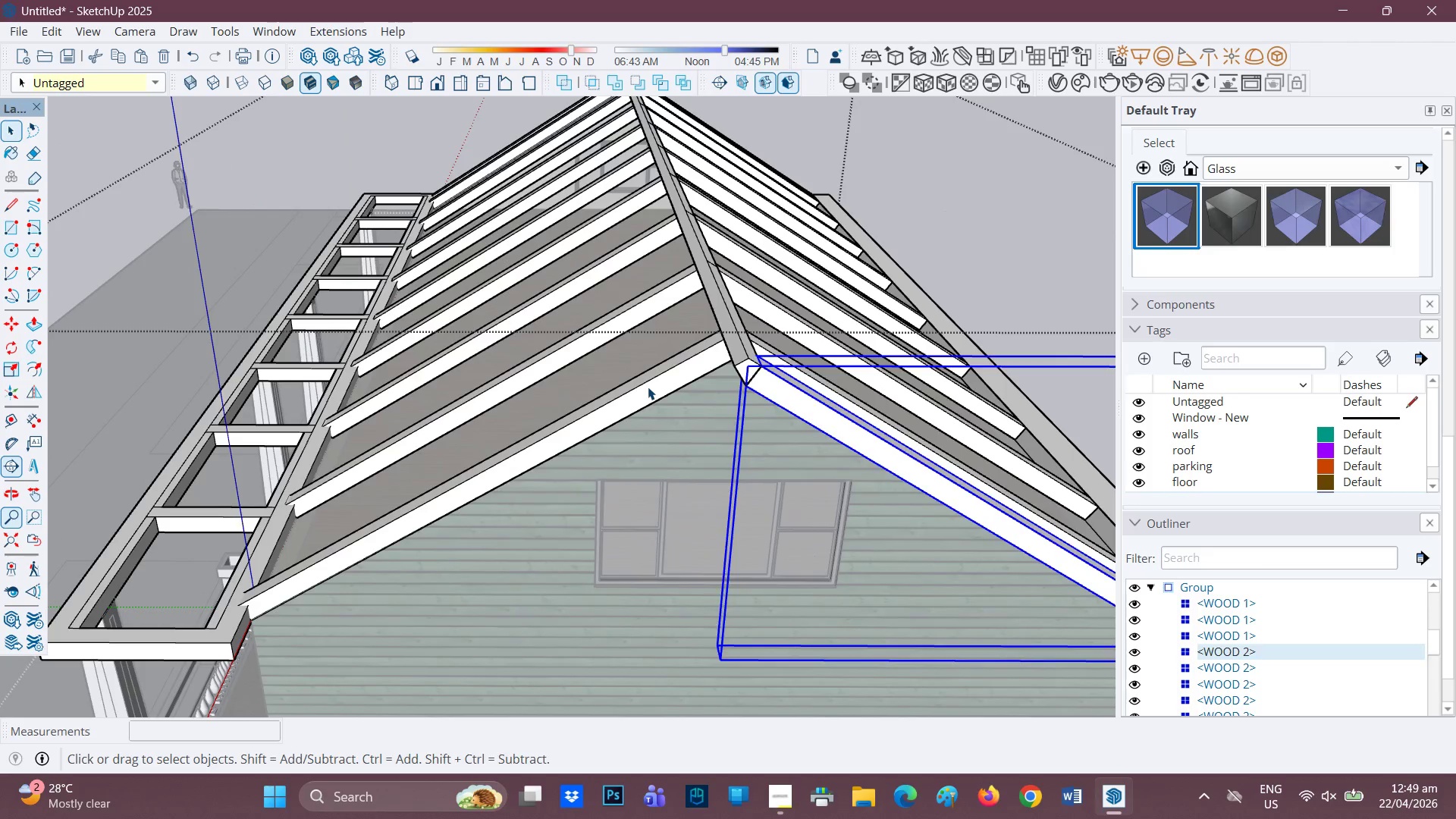 
scroll: coordinate [648, 387], scroll_direction: up, amount: 1.0
 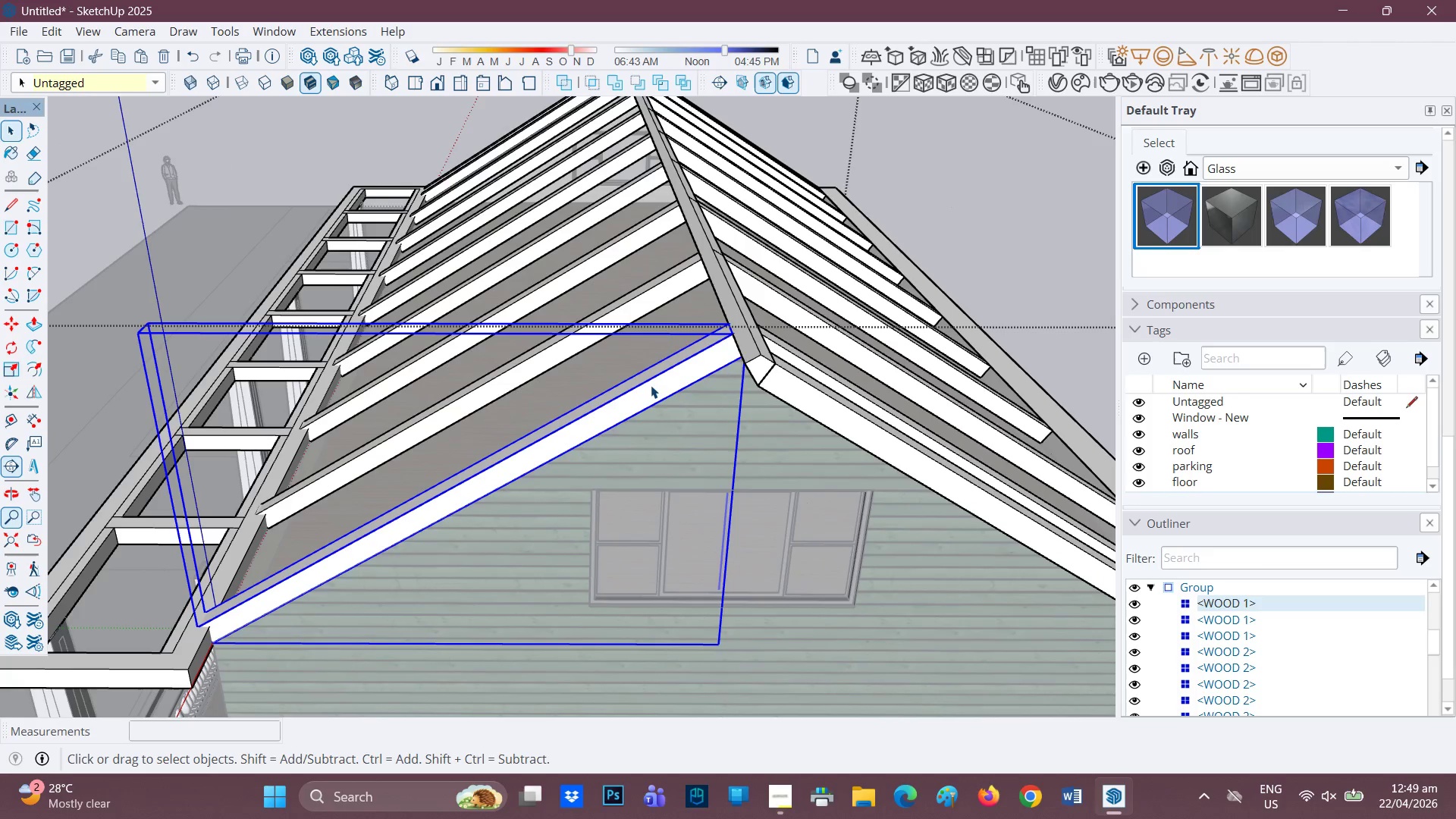 
key(M)
 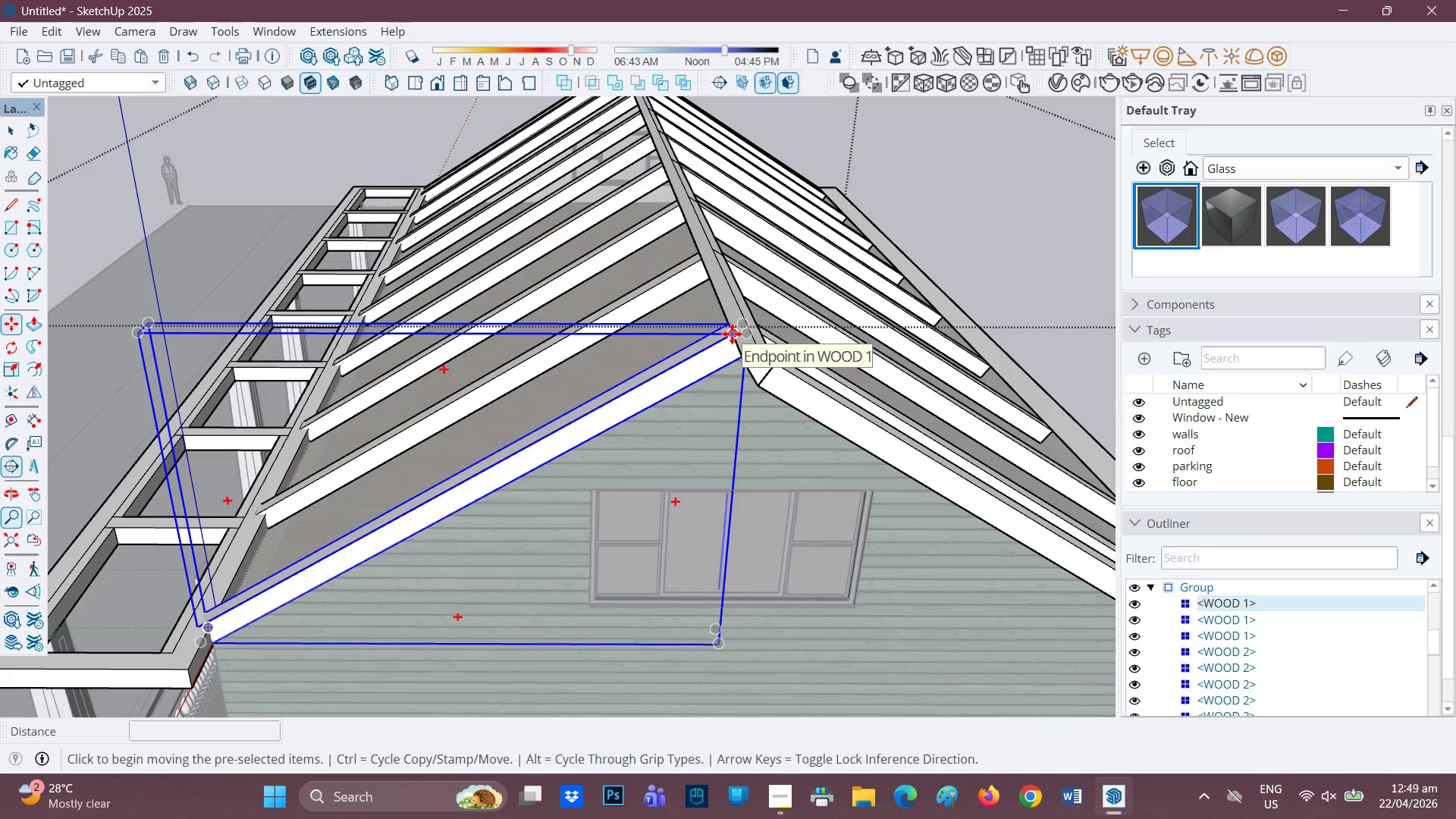 
key(Control+ControlRight)
 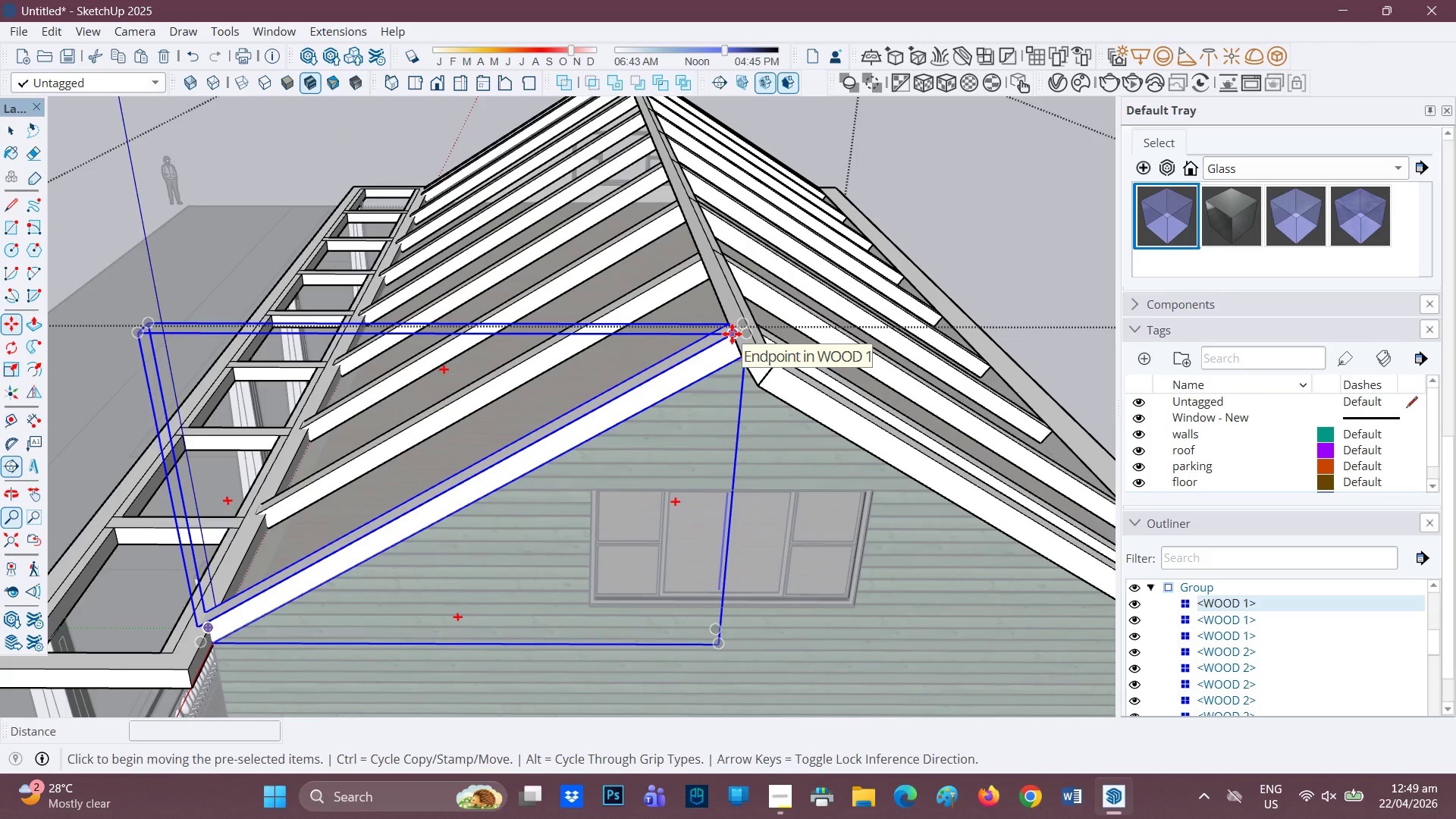 
left_click([732, 334])
 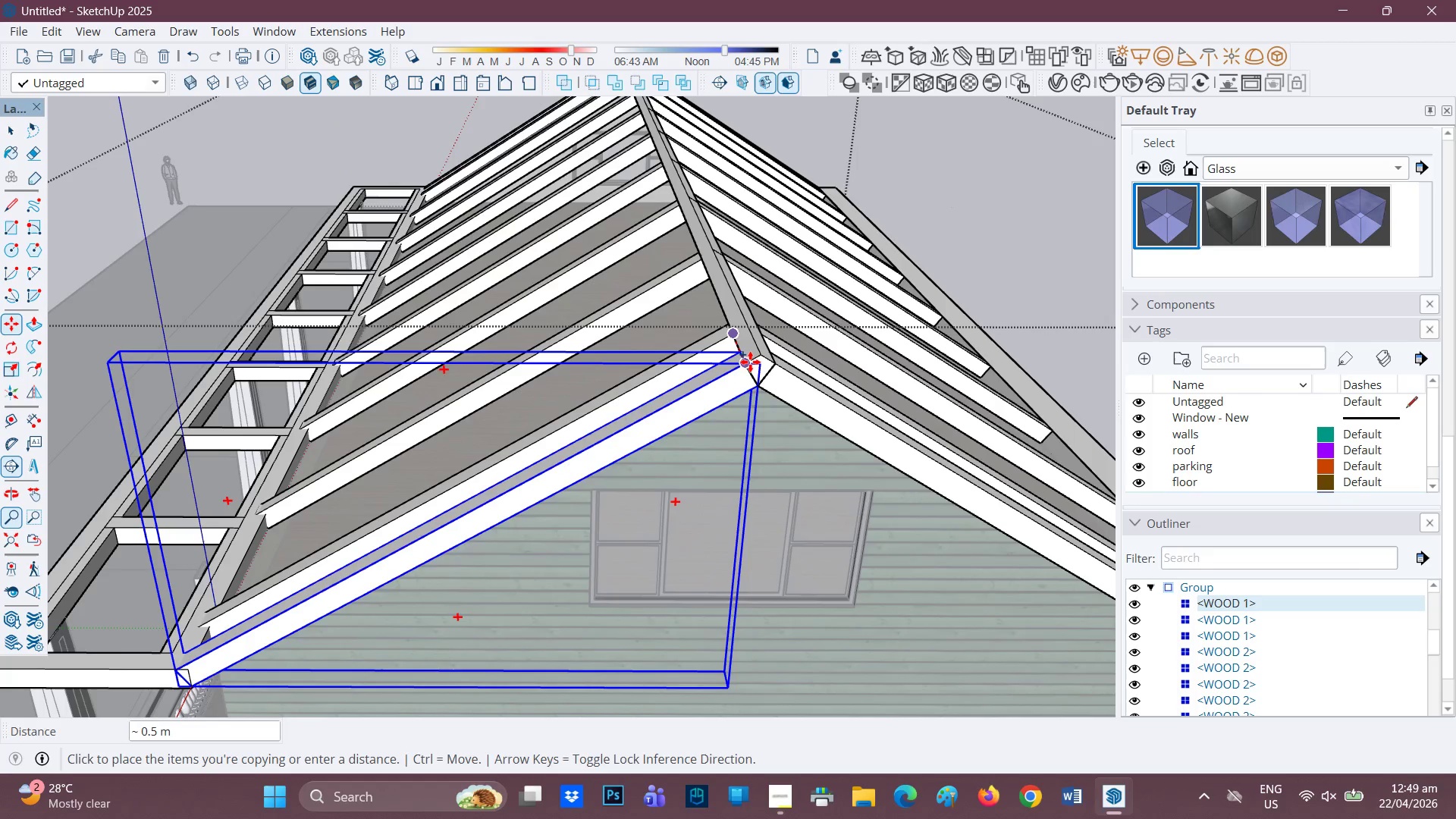 
left_click([748, 360])
 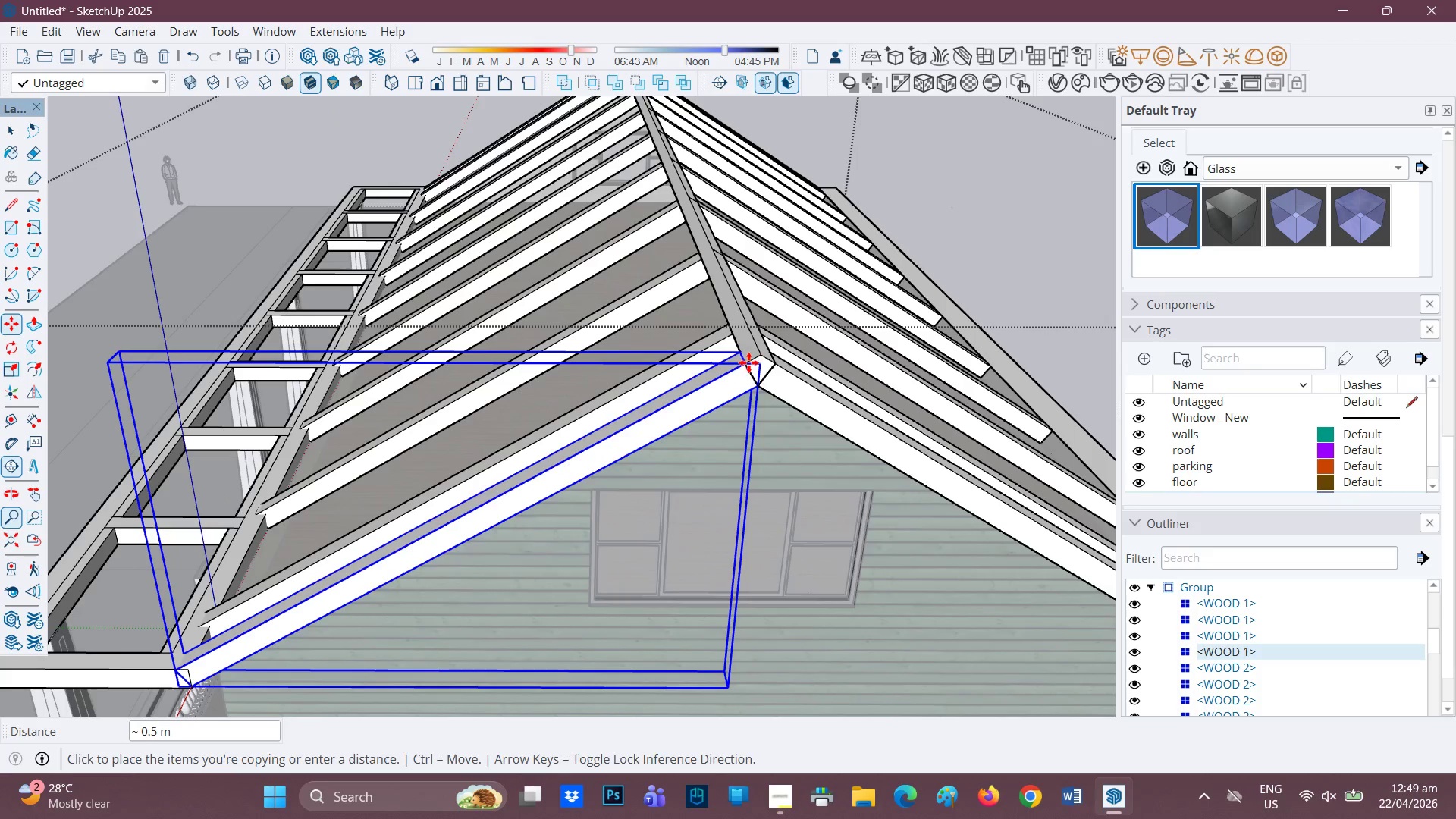 
key(Space)
 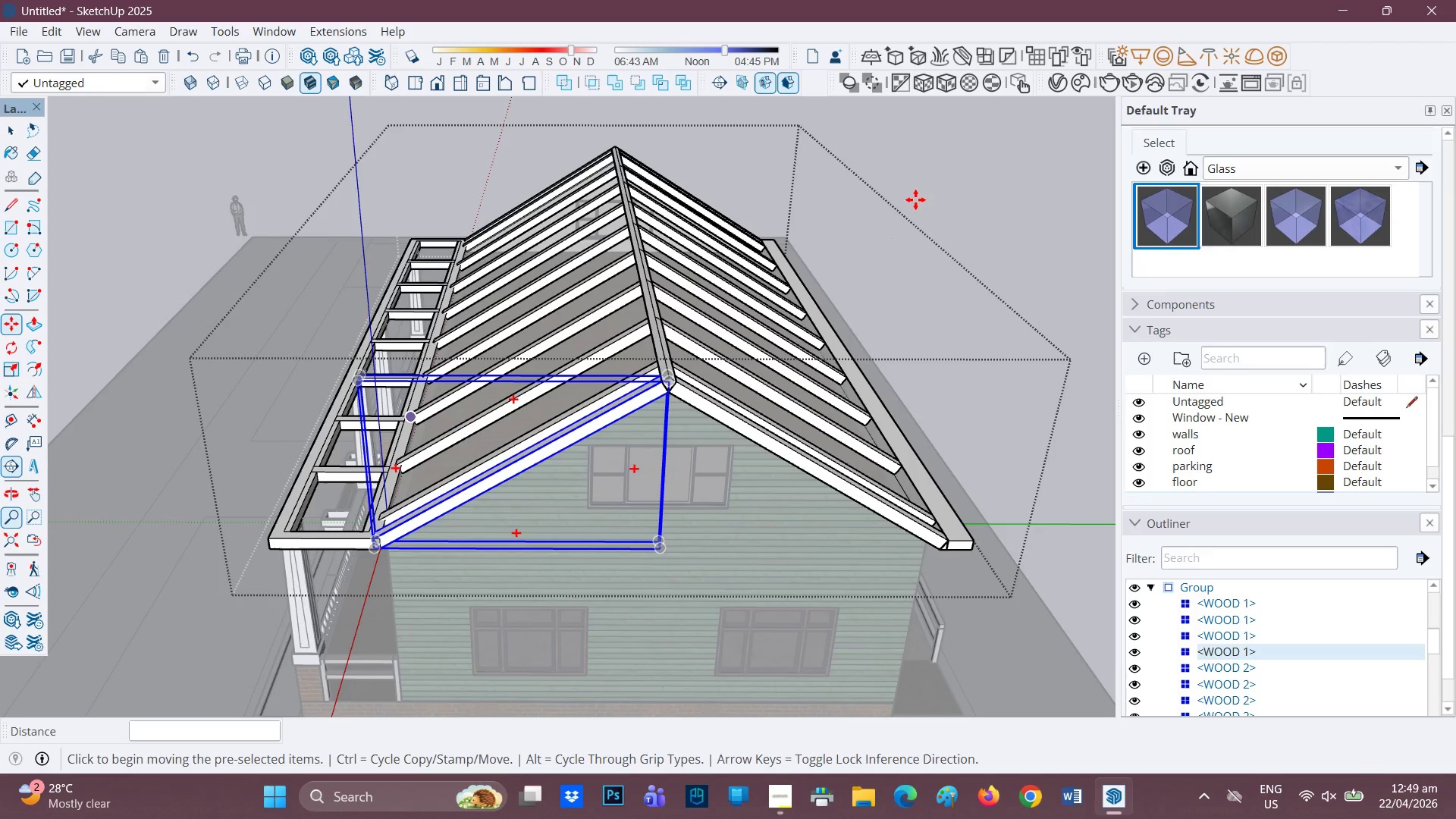 
scroll: coordinate [431, 409], scroll_direction: down, amount: 9.0
 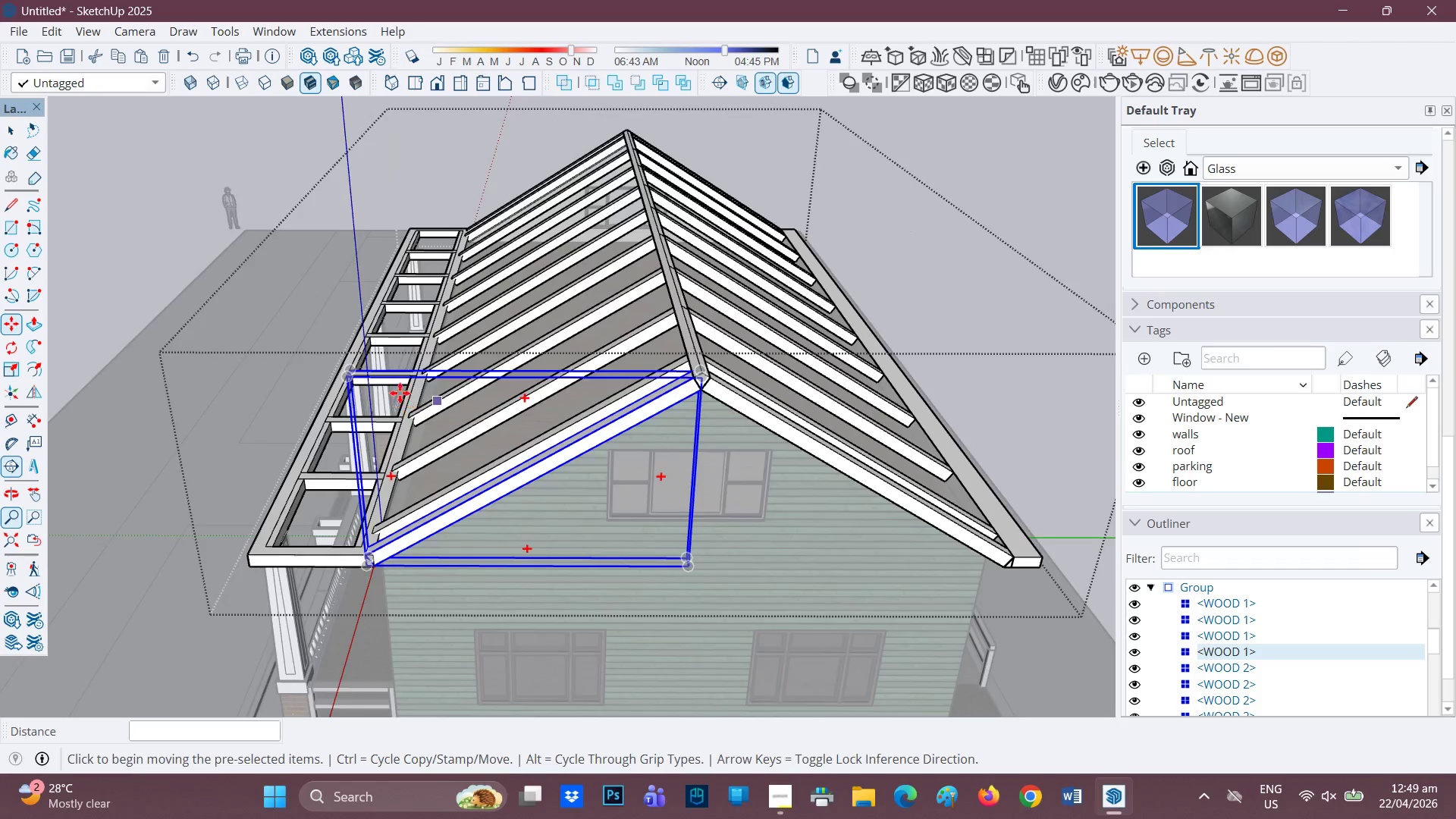 
left_click([909, 205])
 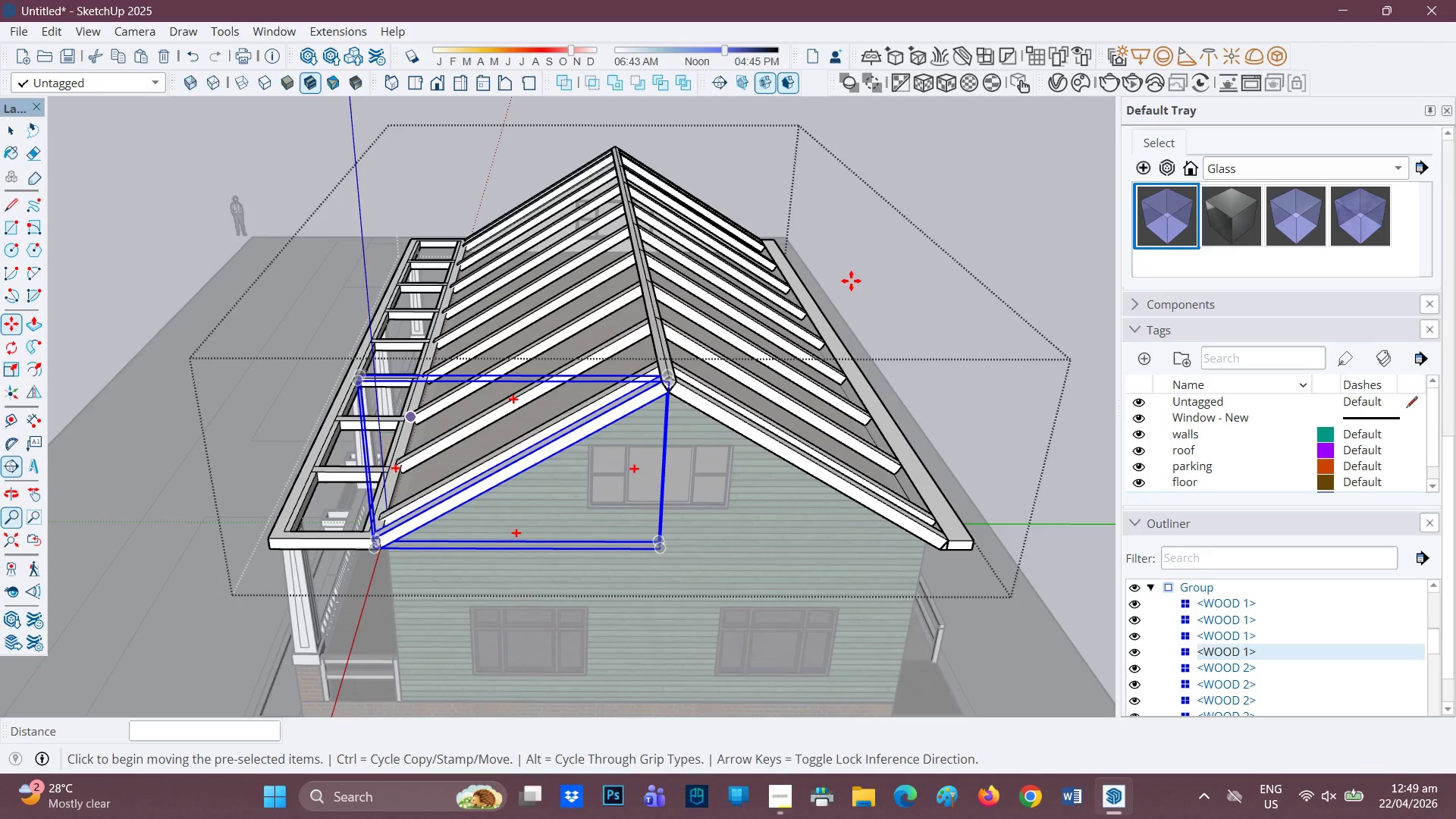 
key(Space)
 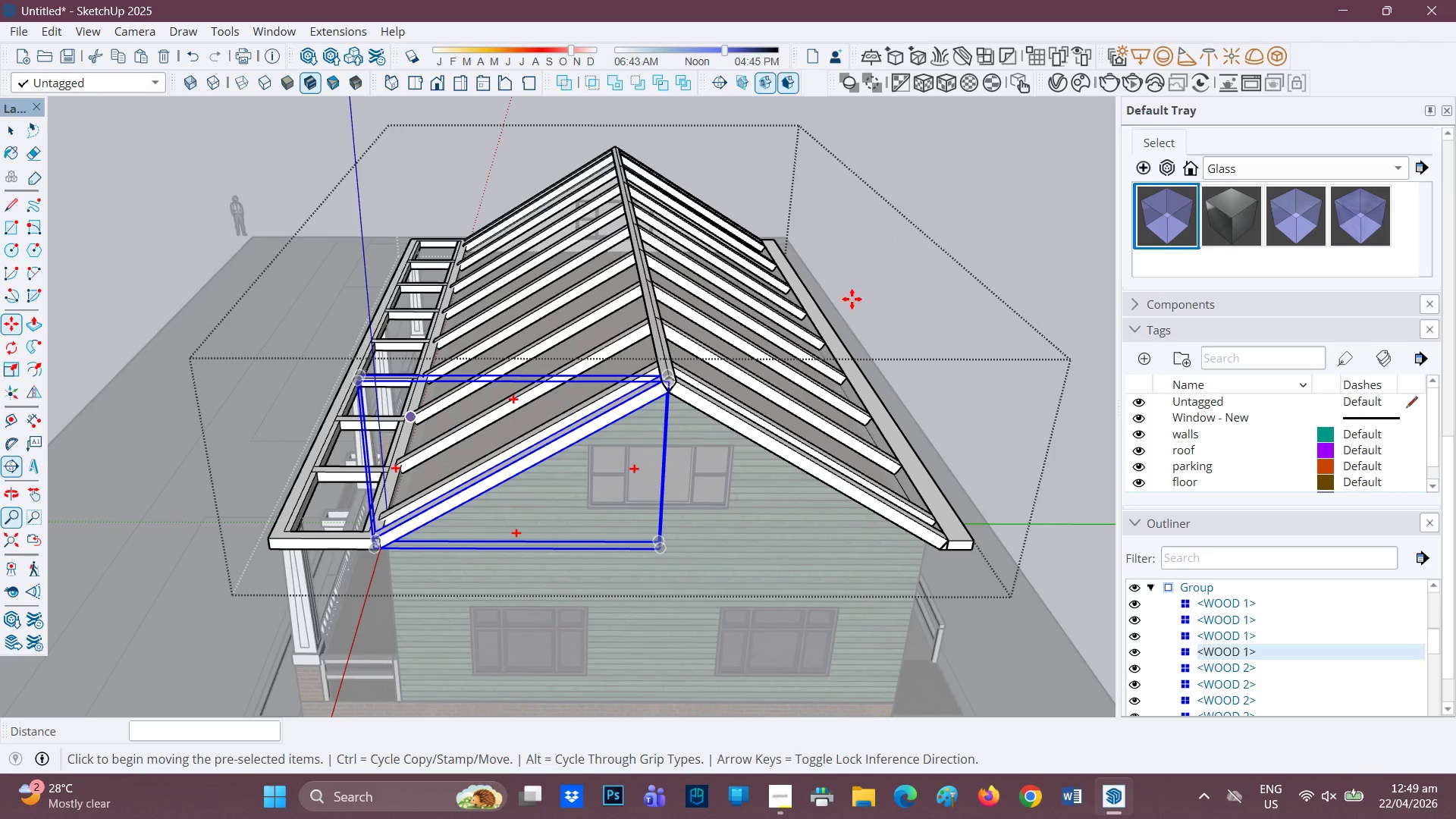 
key(Space)
 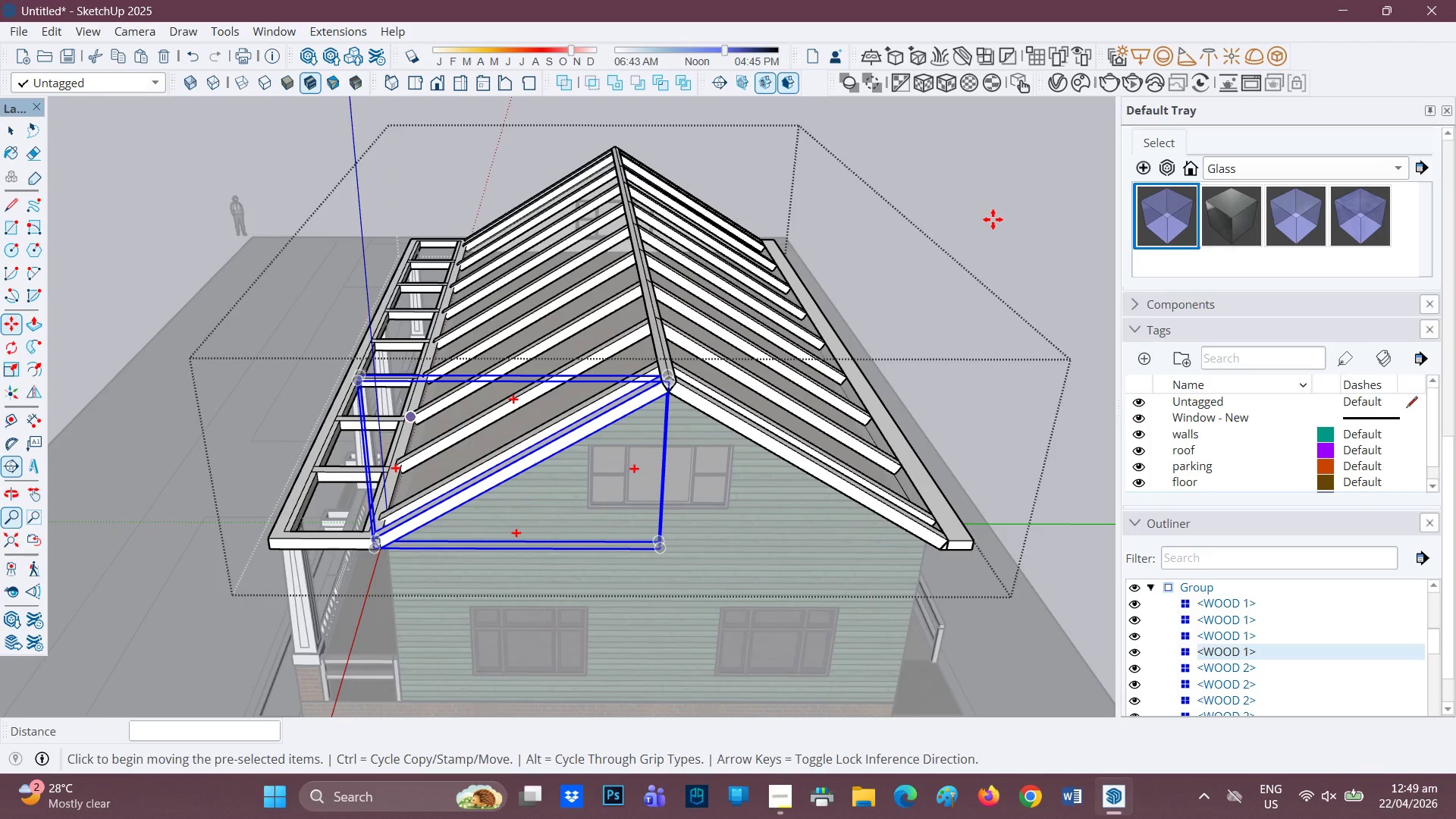 
key(Space)
 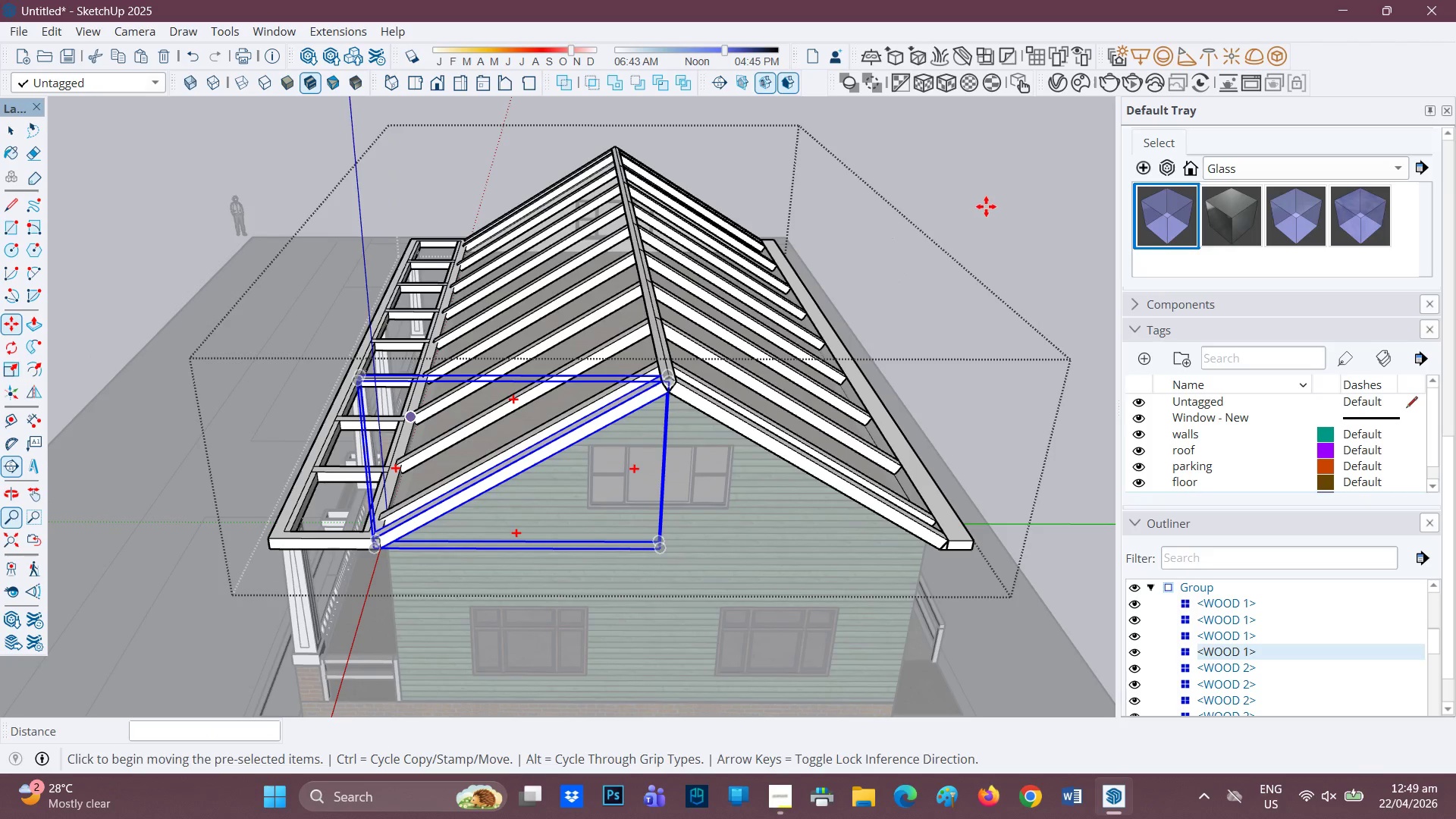 
left_click([986, 206])
 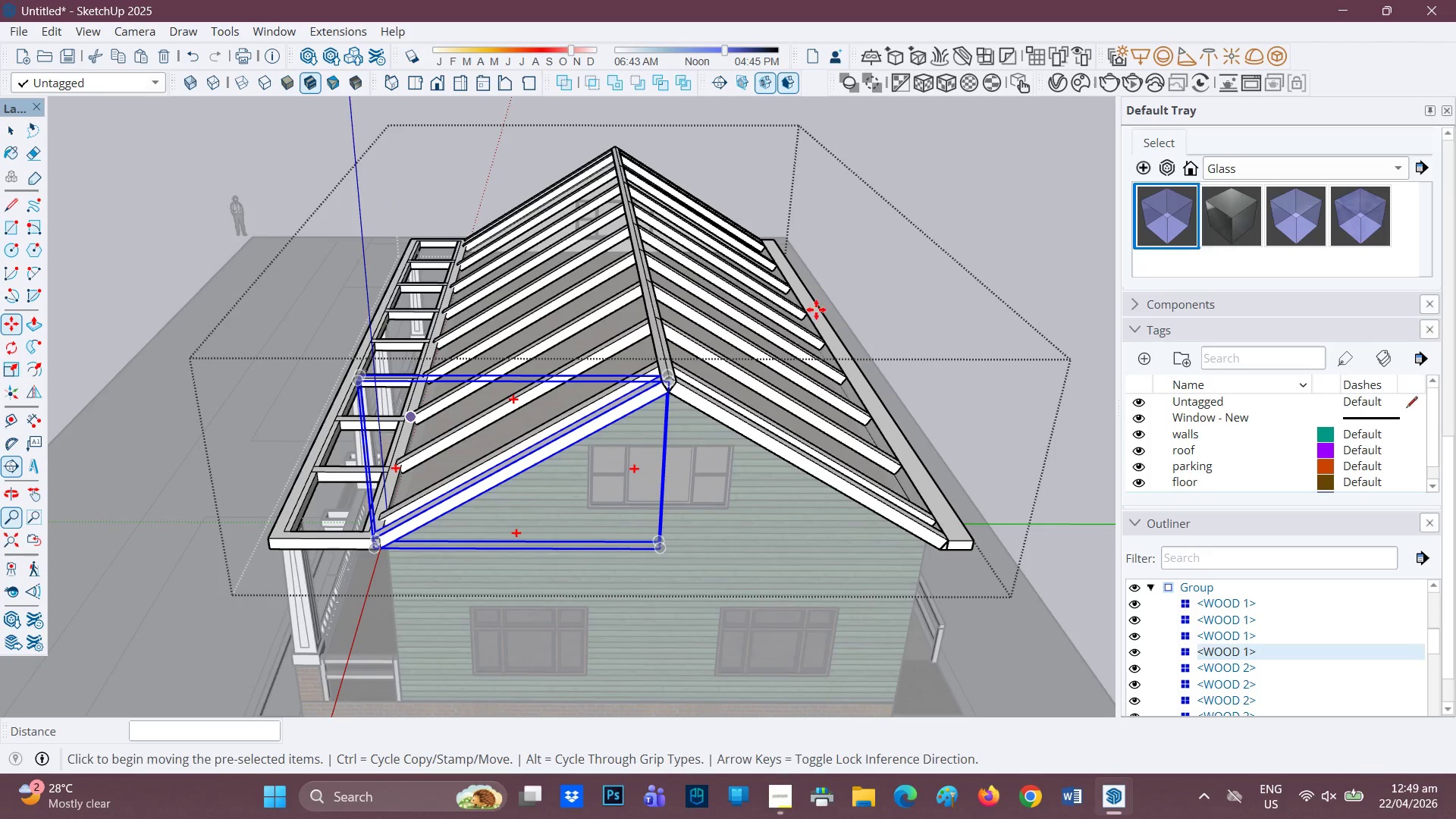 
scroll: coordinate [721, 499], scroll_direction: up, amount: 2.0
 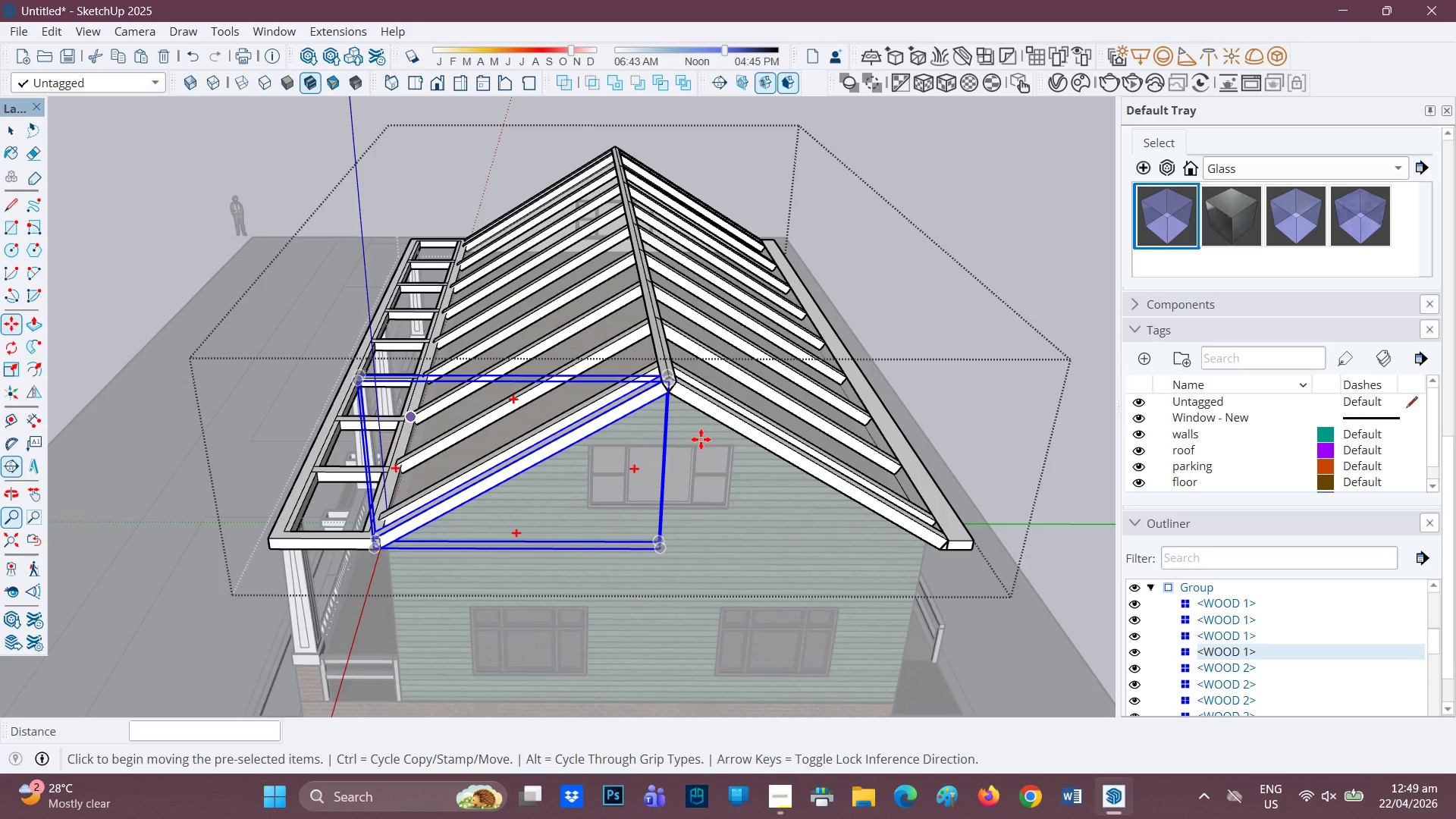 
scroll: coordinate [698, 439], scroll_direction: none, amount: 0.0
 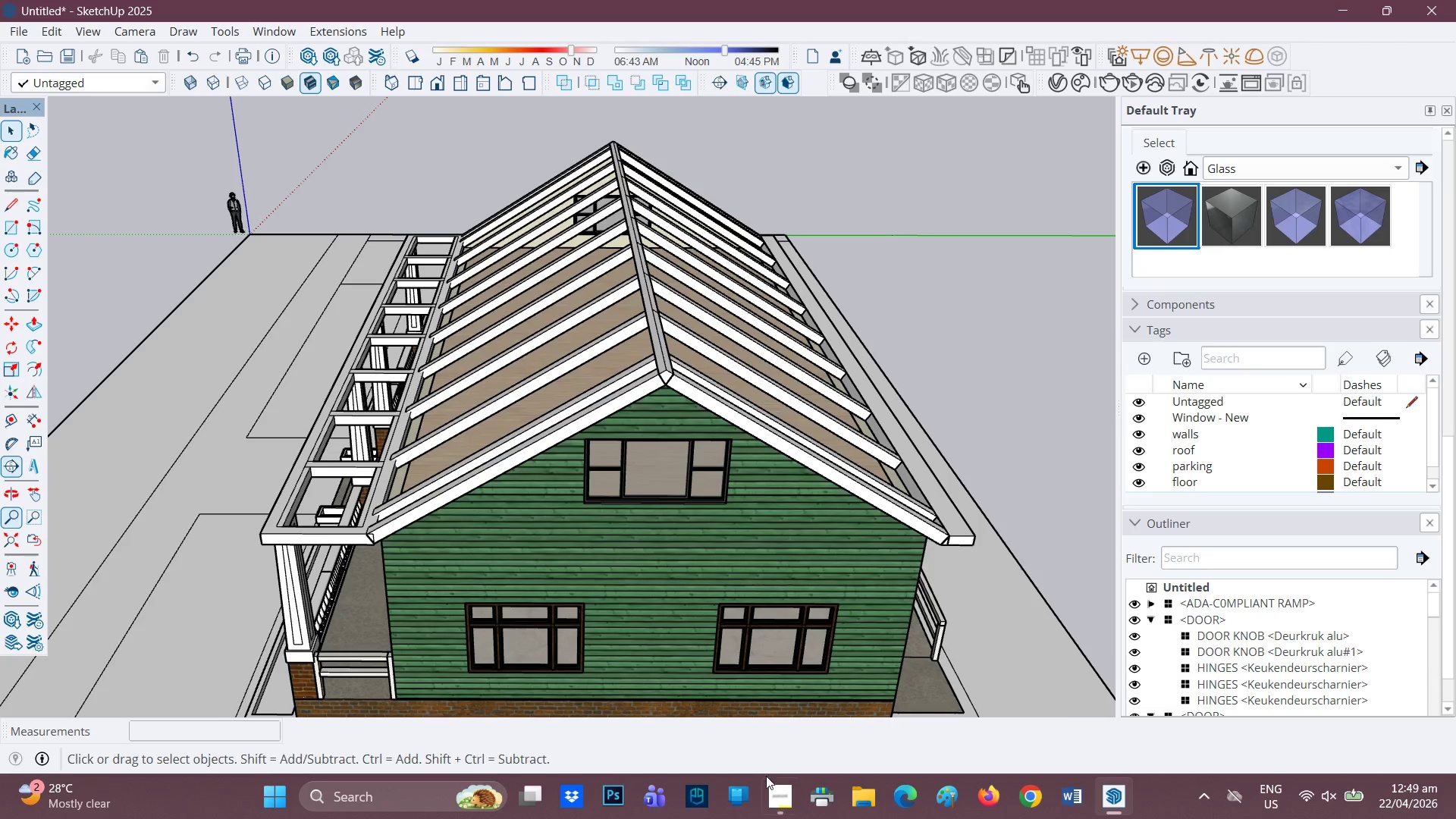 
left_click([774, 789])